 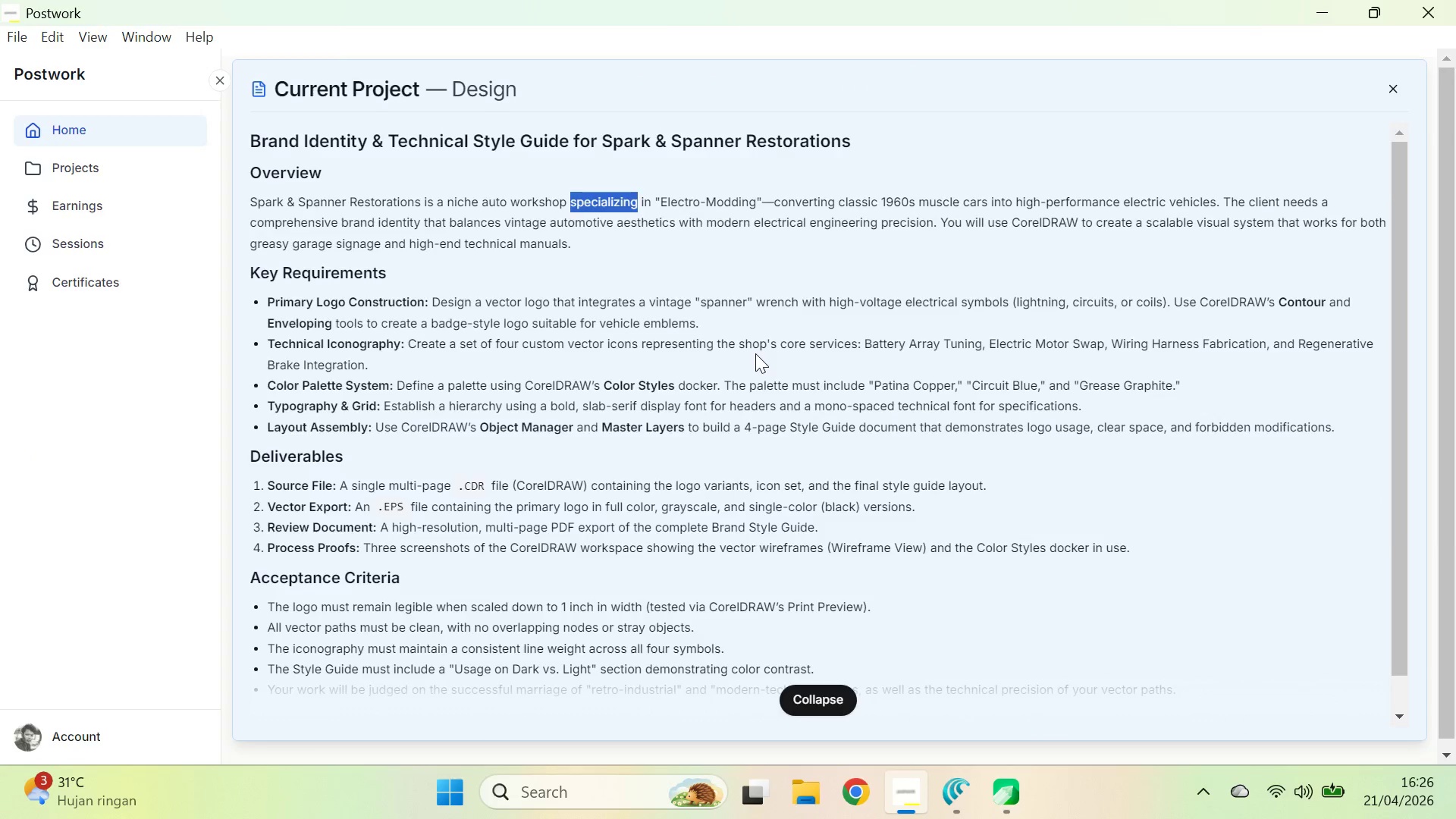 
key(Alt+Tab)
 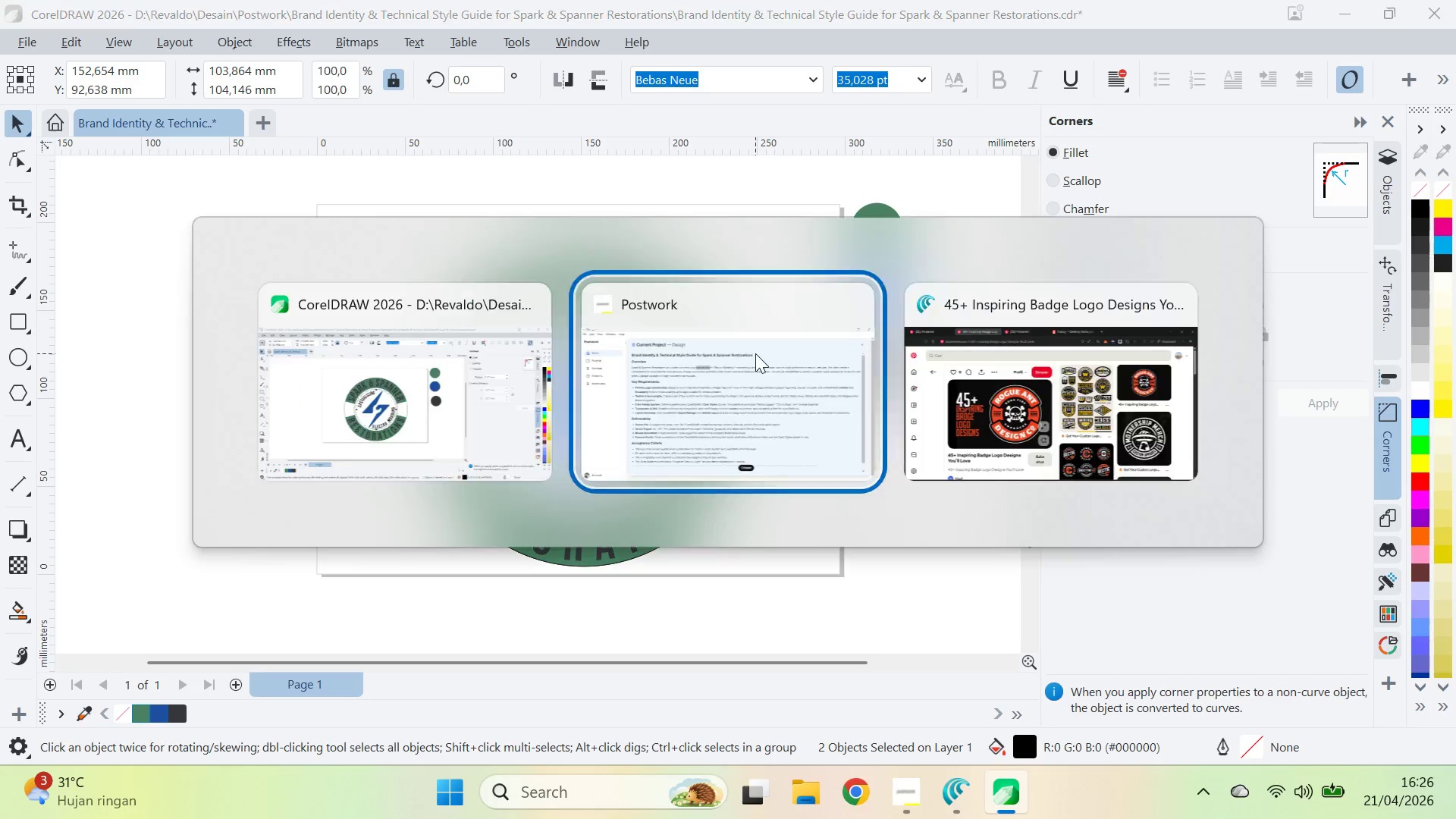 
key(Alt+Tab)
 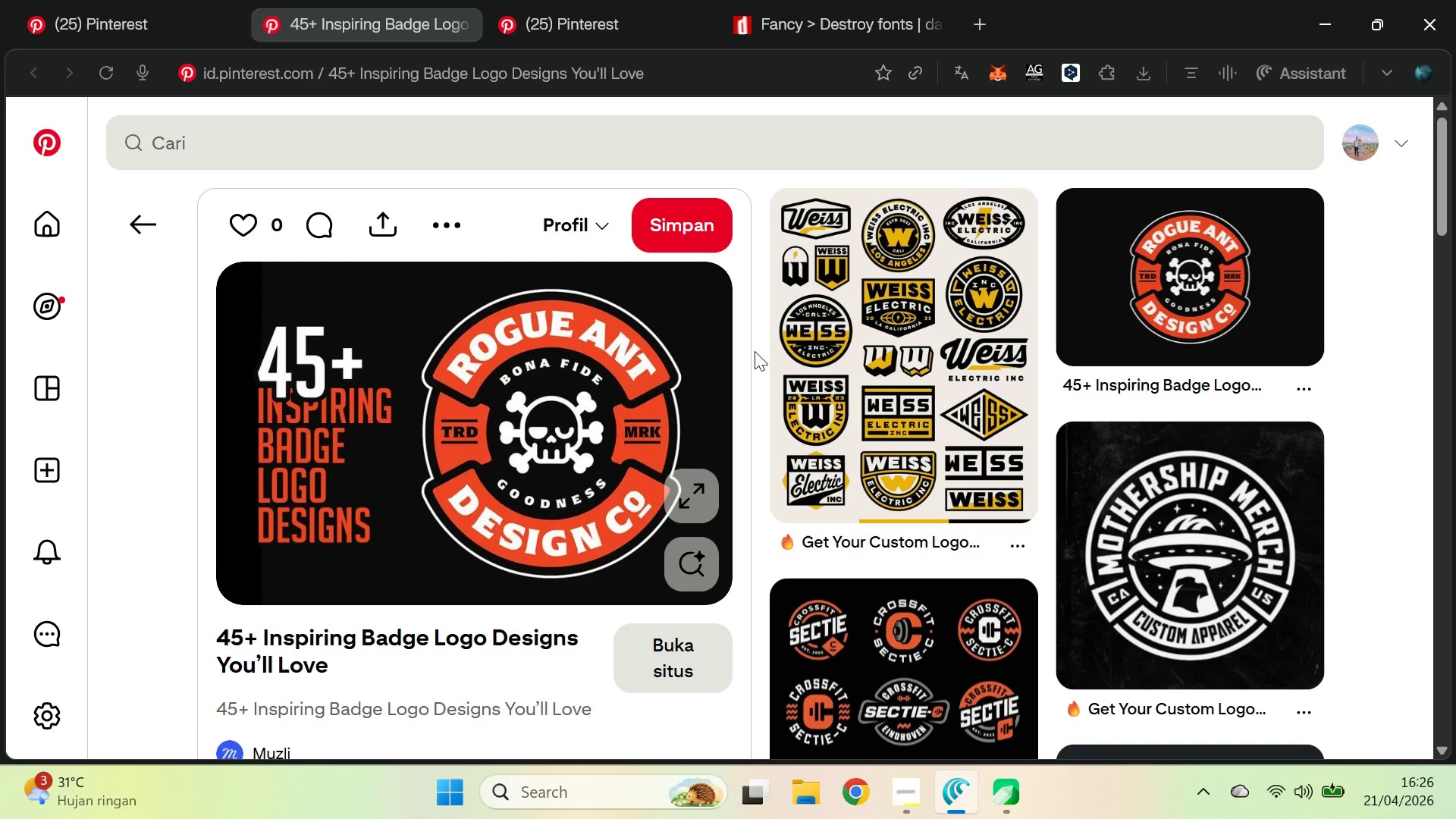 
key(Alt+AltLeft)
 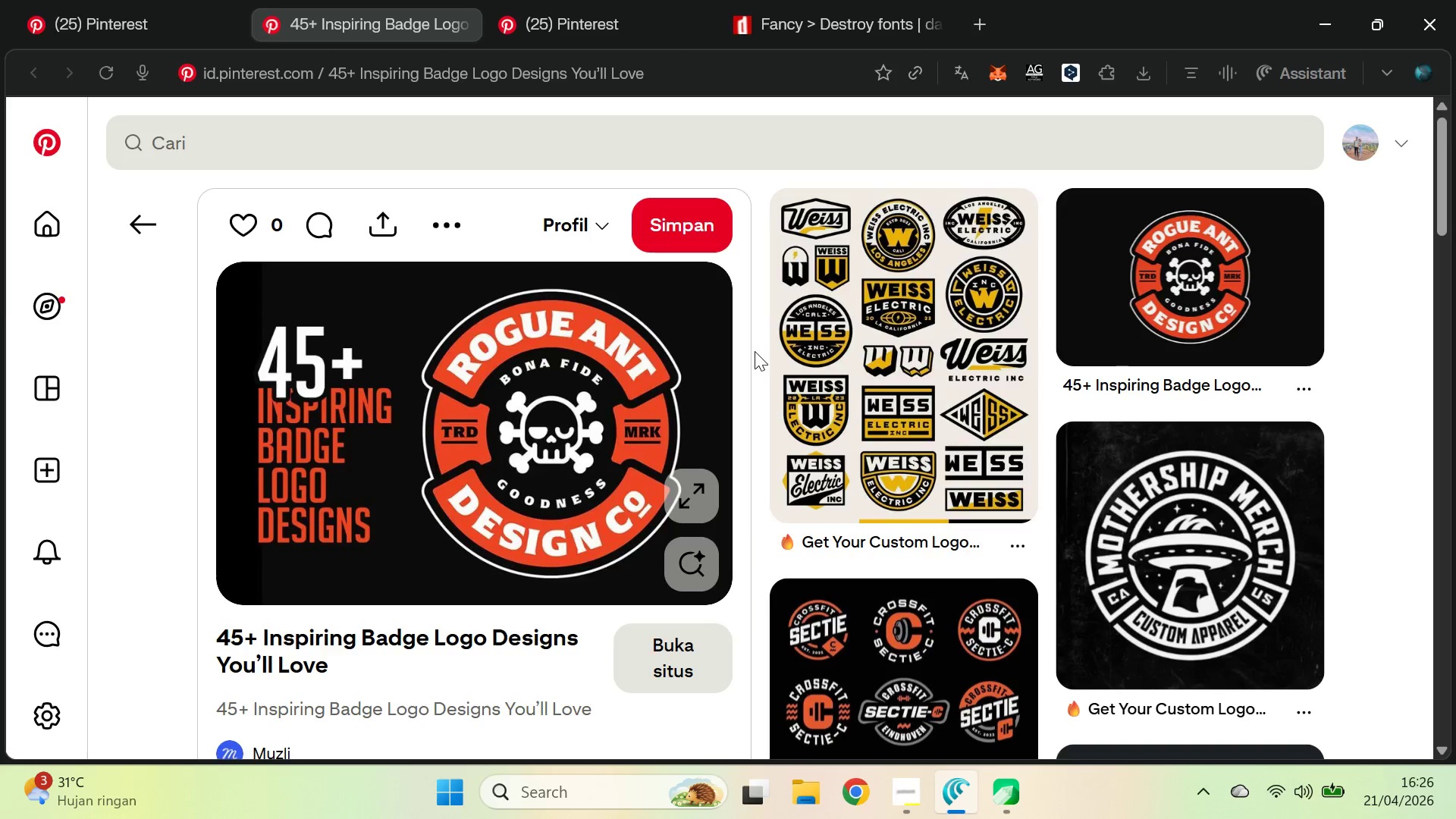 
key(Alt+Tab)
 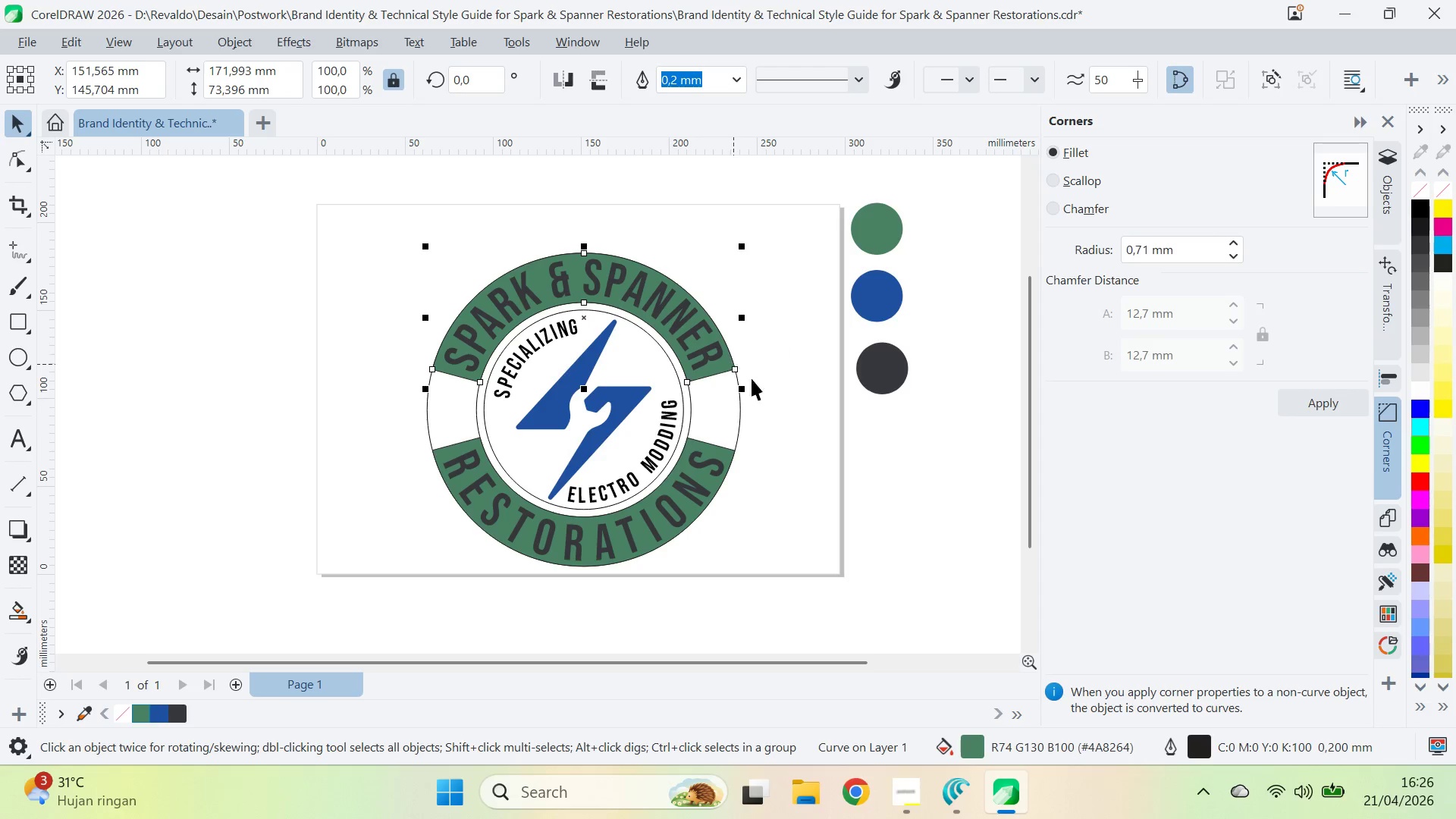 
wait(6.59)
 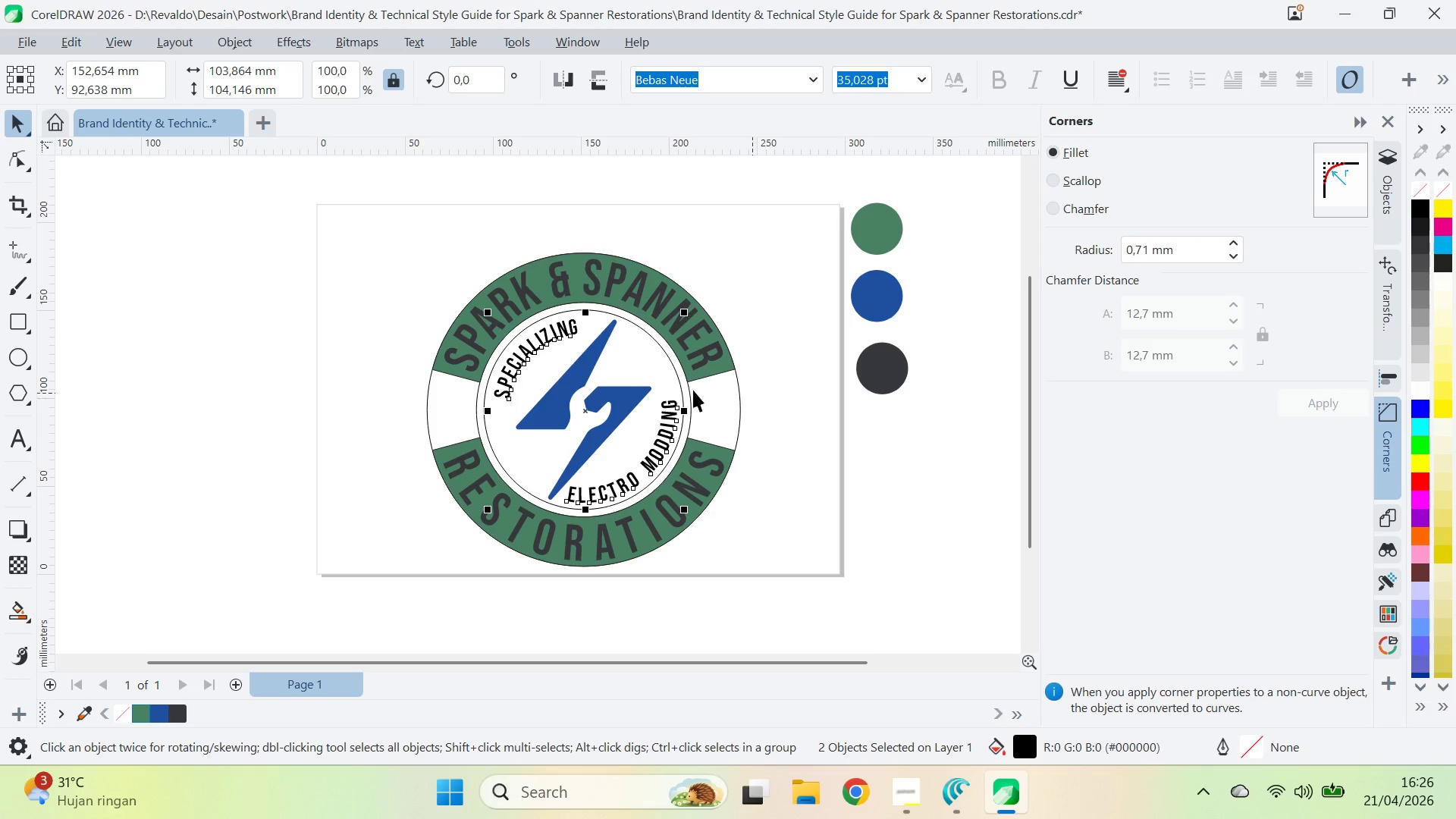 
left_click([749, 407])
 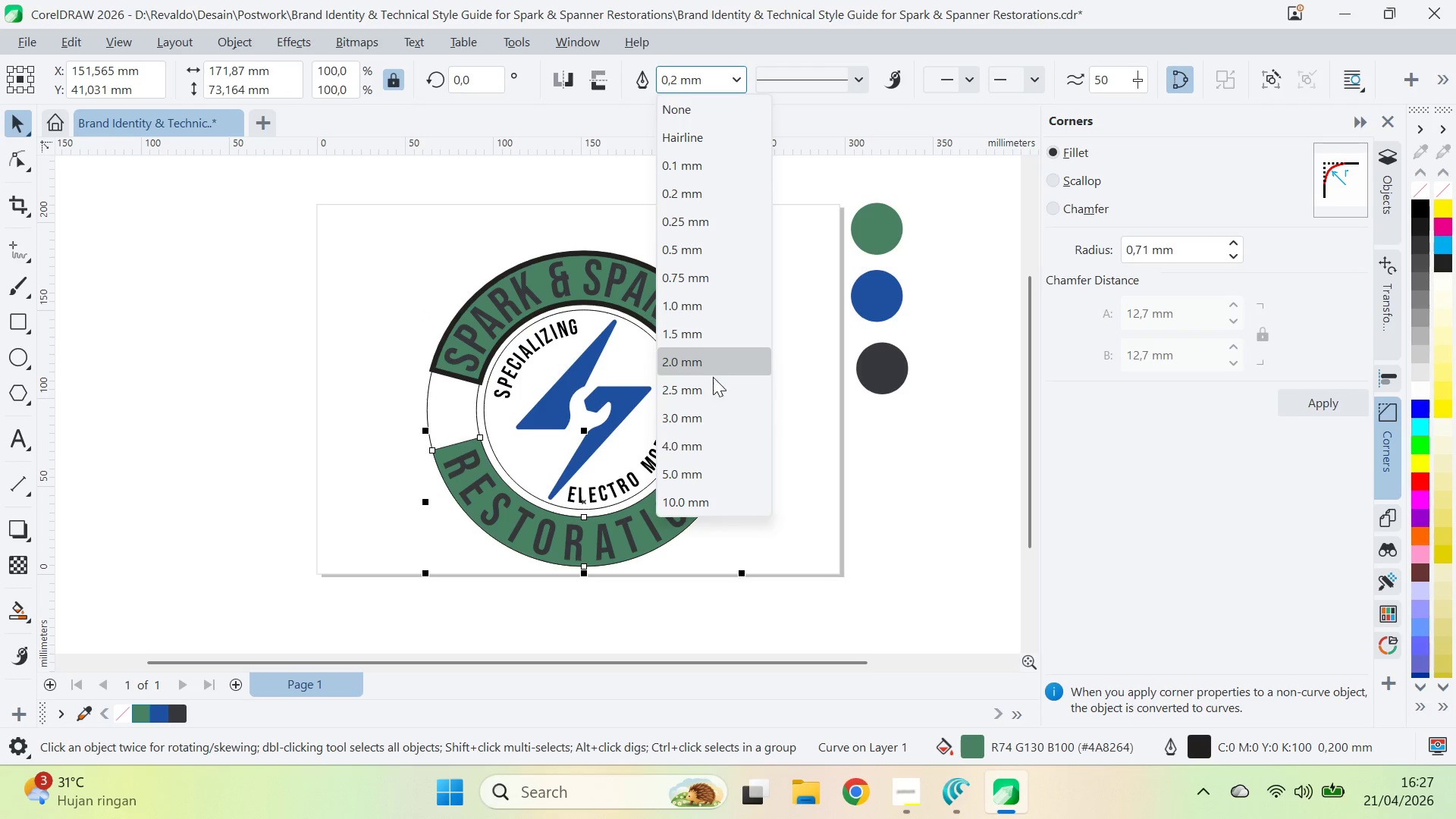 
hold_key(key=ShiftLeft, duration=0.53)
left_click([733, 367])
 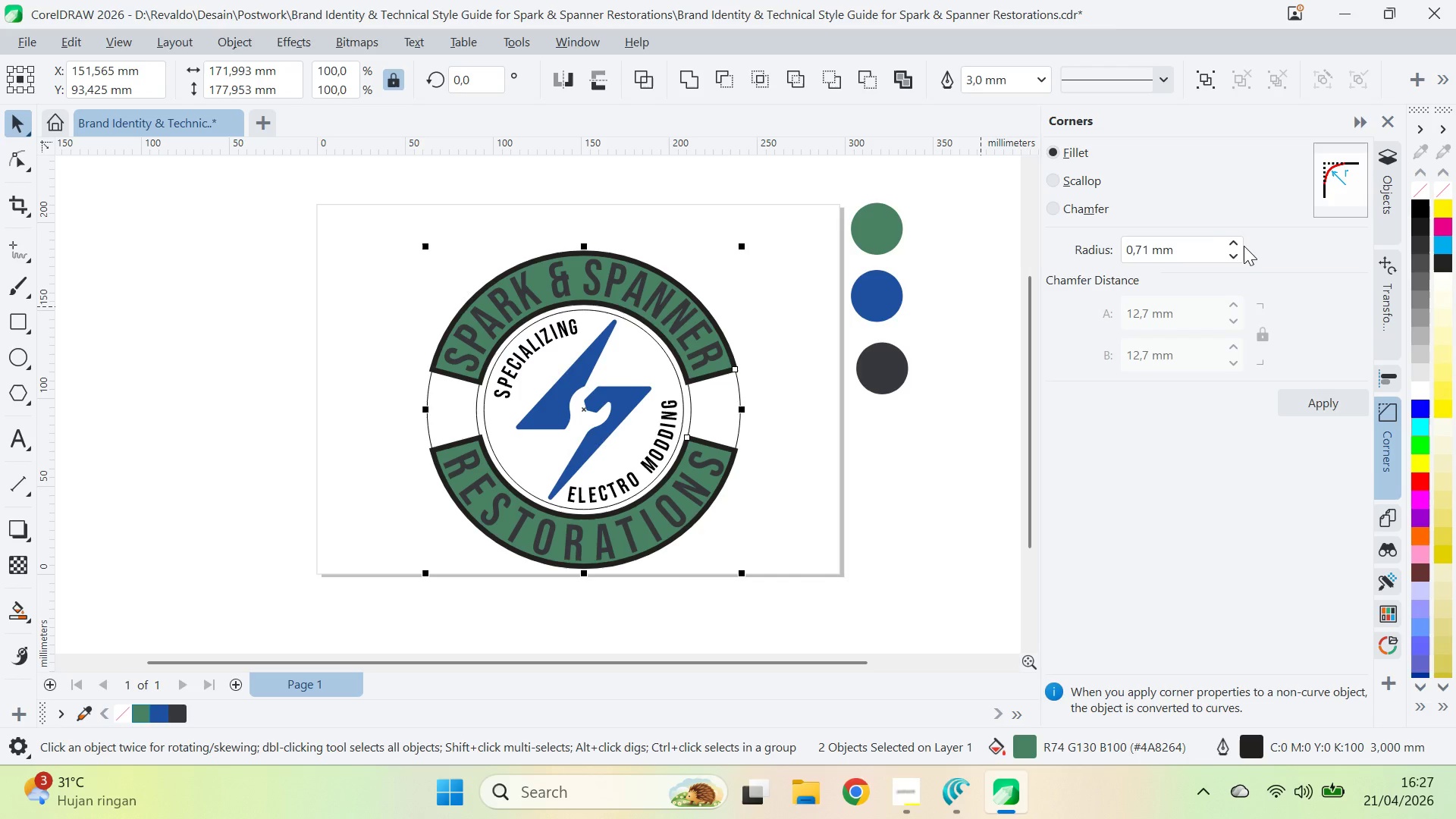 
left_click_drag(start_coordinate=[1235, 251], to_coordinate=[1251, 228])
 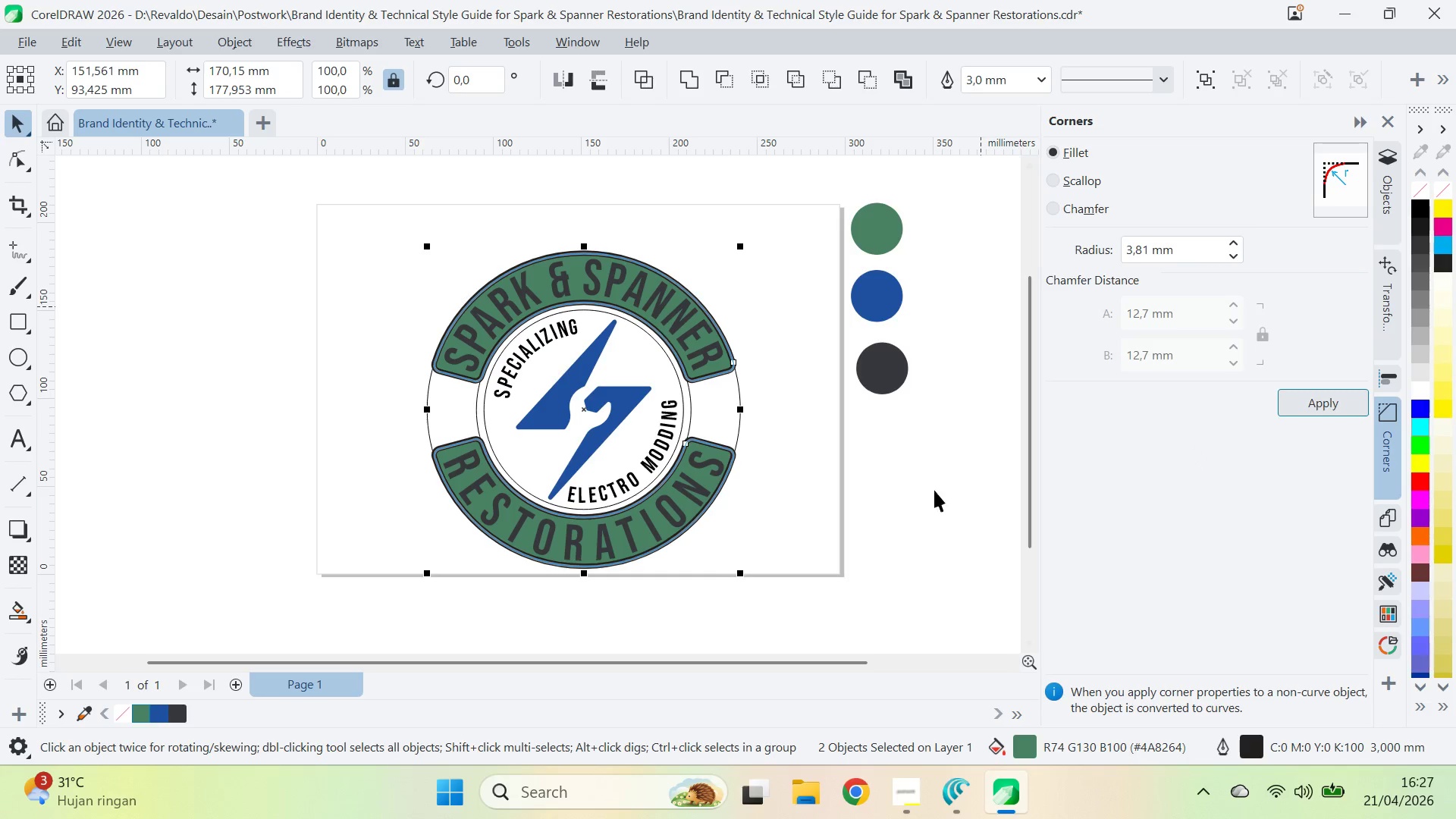 
key(V)
 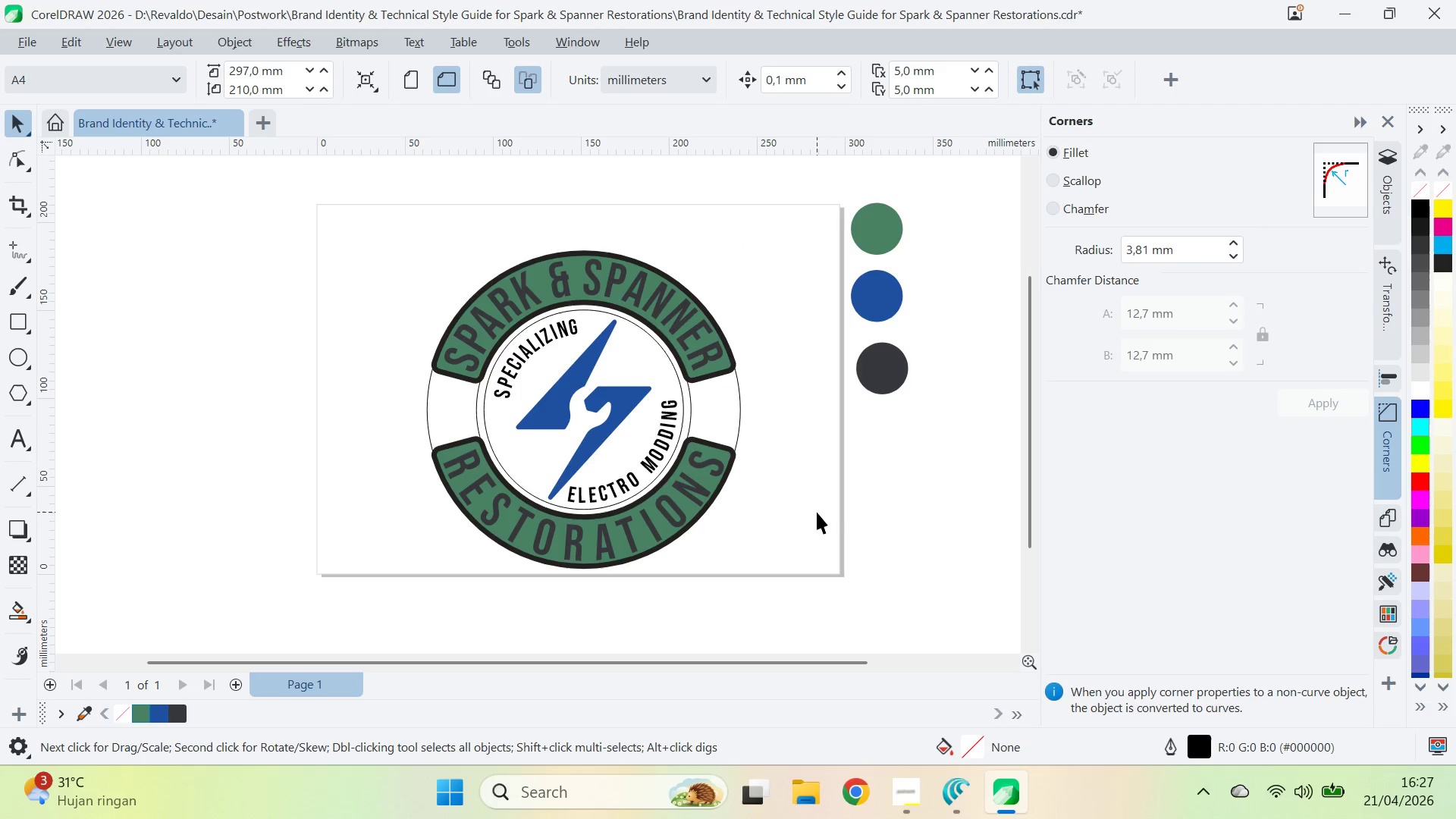 
key(Alt+AltLeft)
 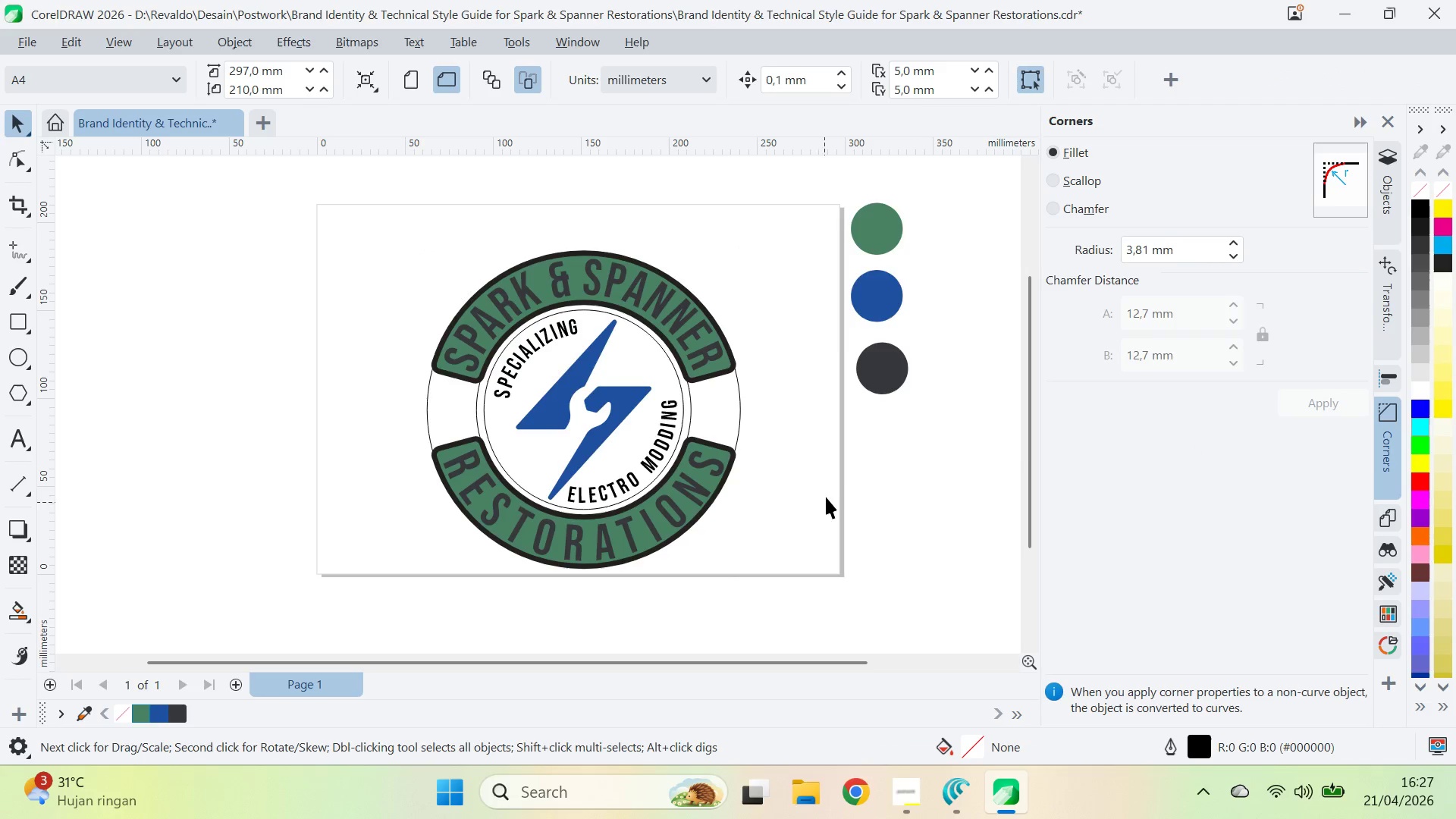 
key(Alt+Tab)
 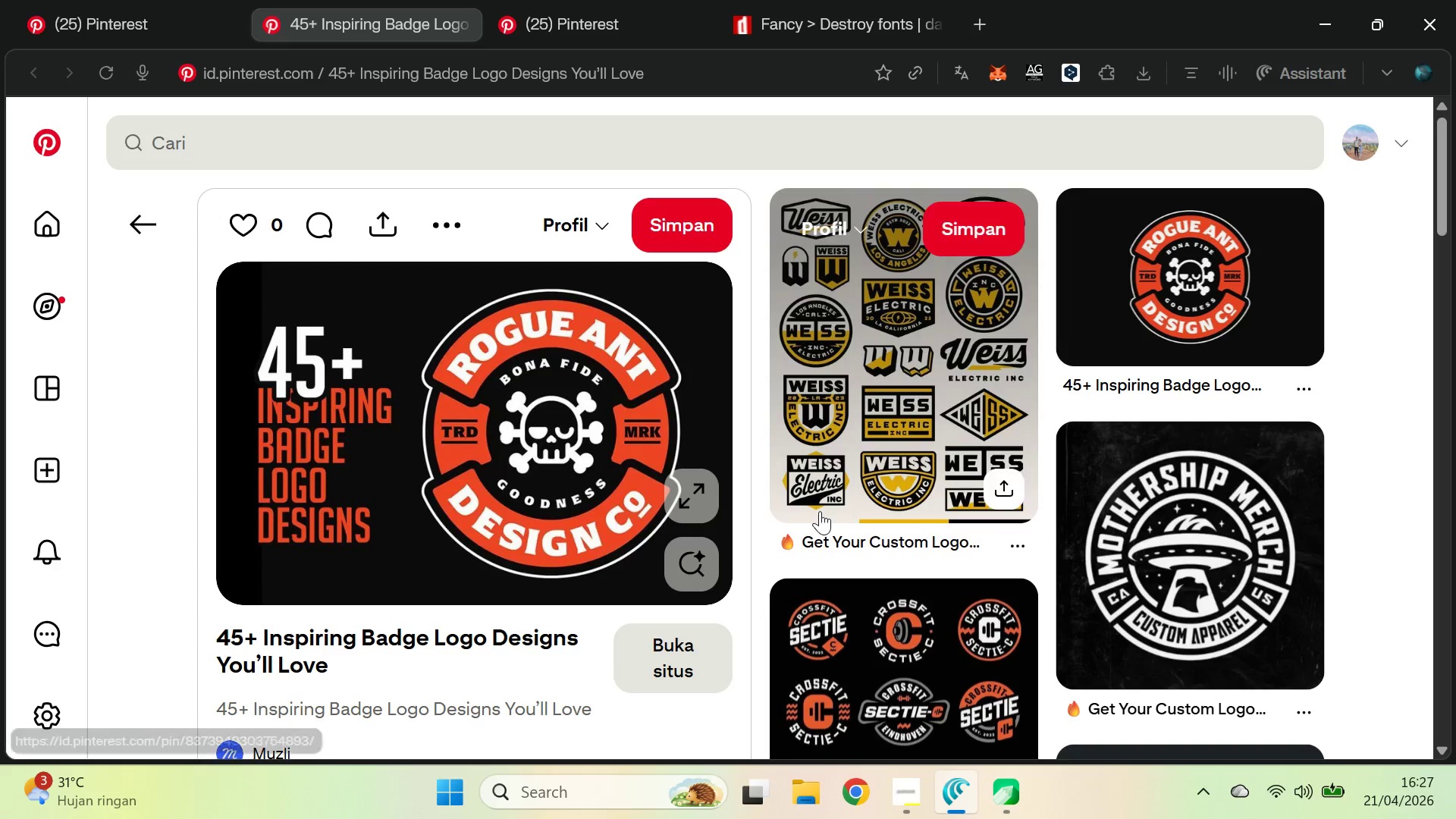 
key(Alt+AltLeft)
 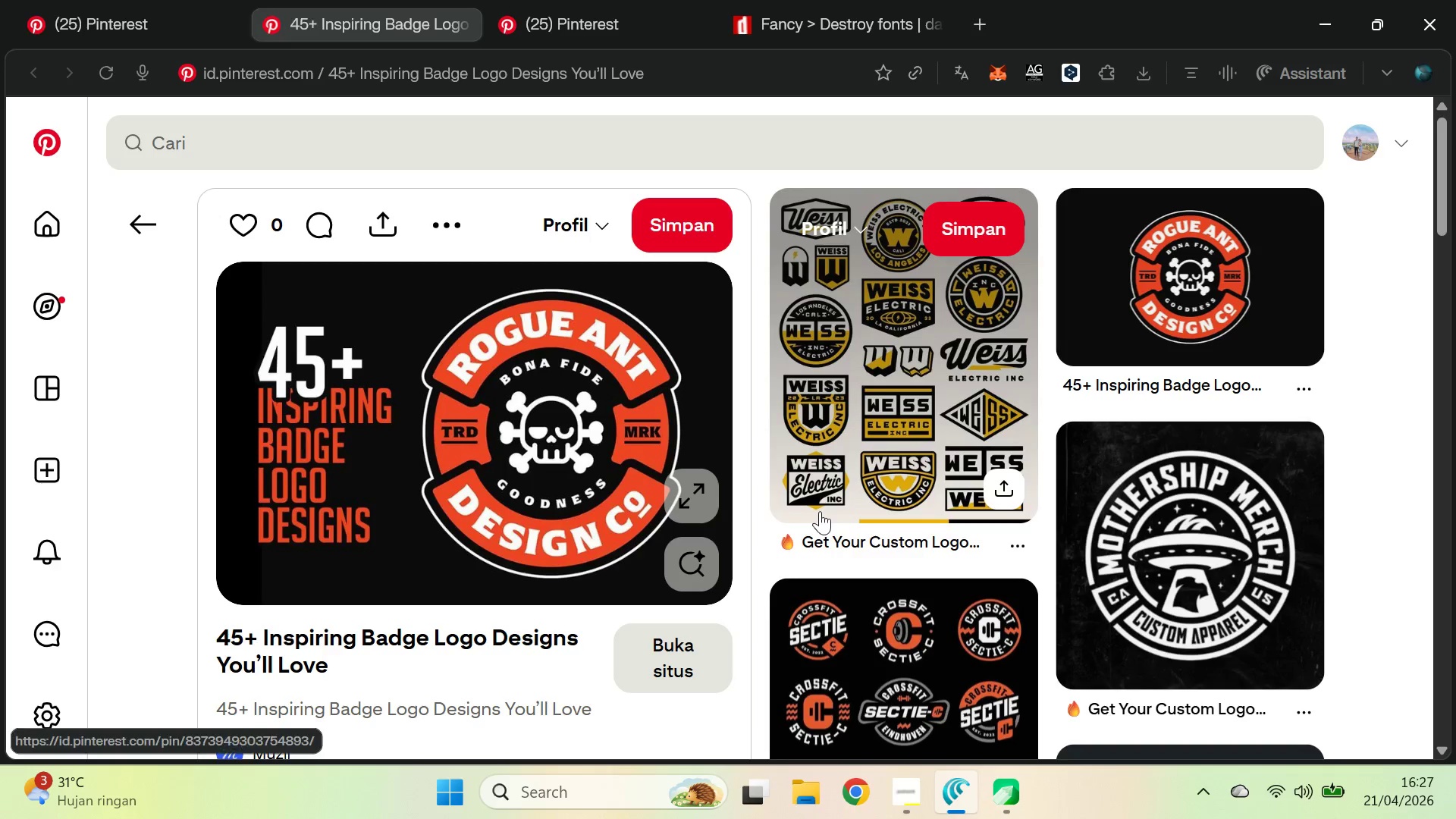 
key(Alt+Tab)
 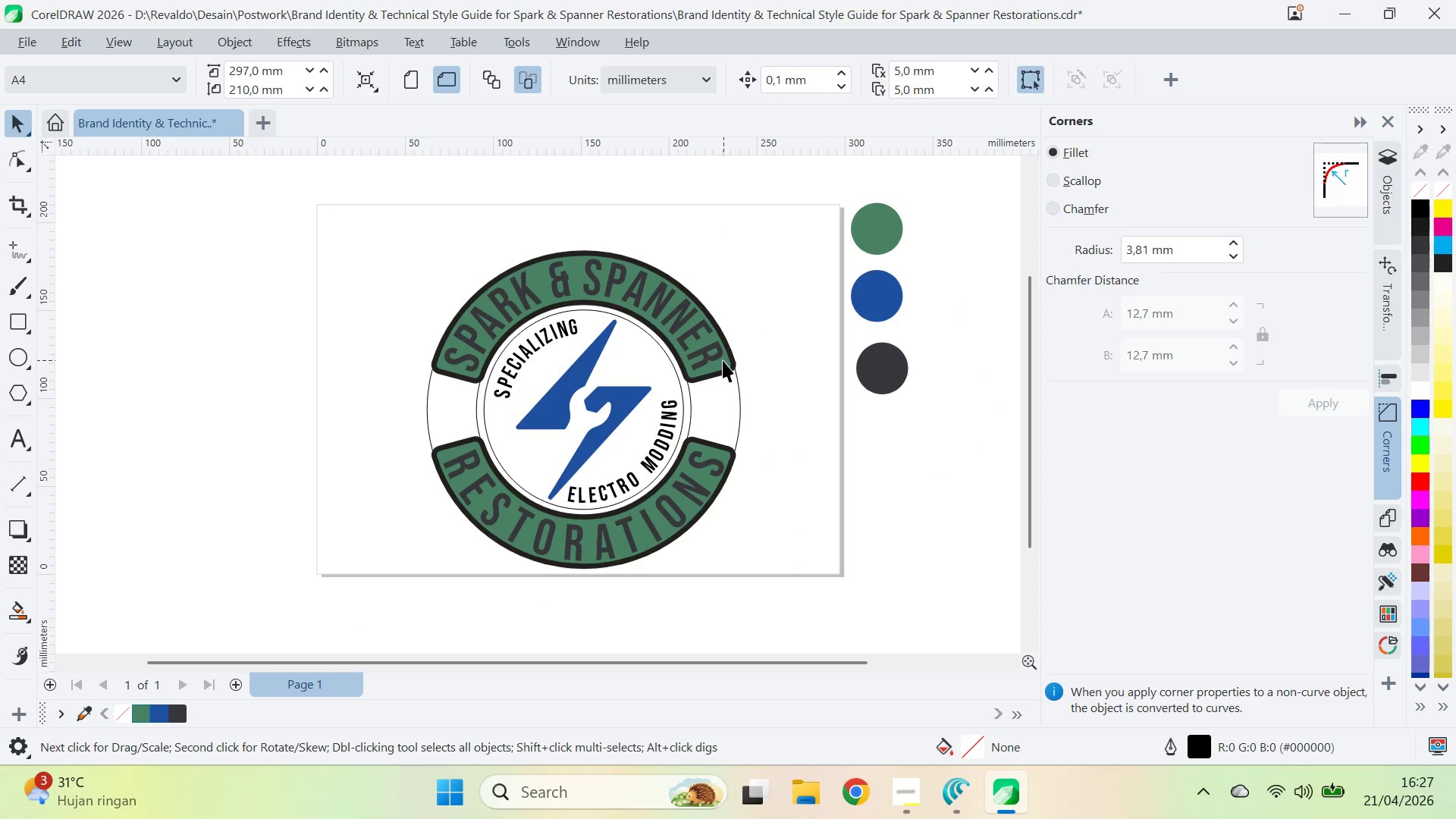 
left_click([717, 355])
 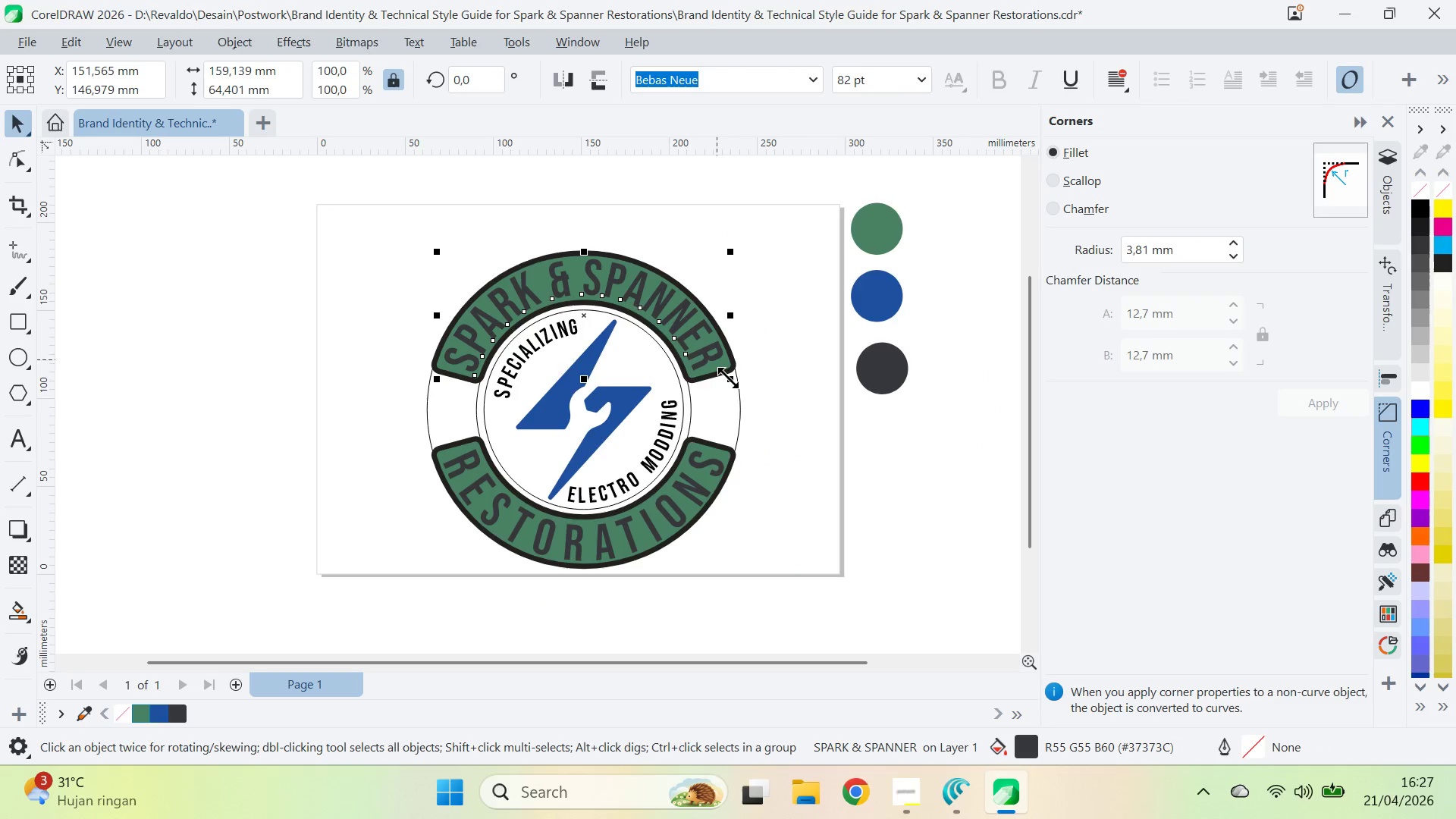 
hold_key(key=ShiftLeft, duration=0.88)
left_click([710, 461])
 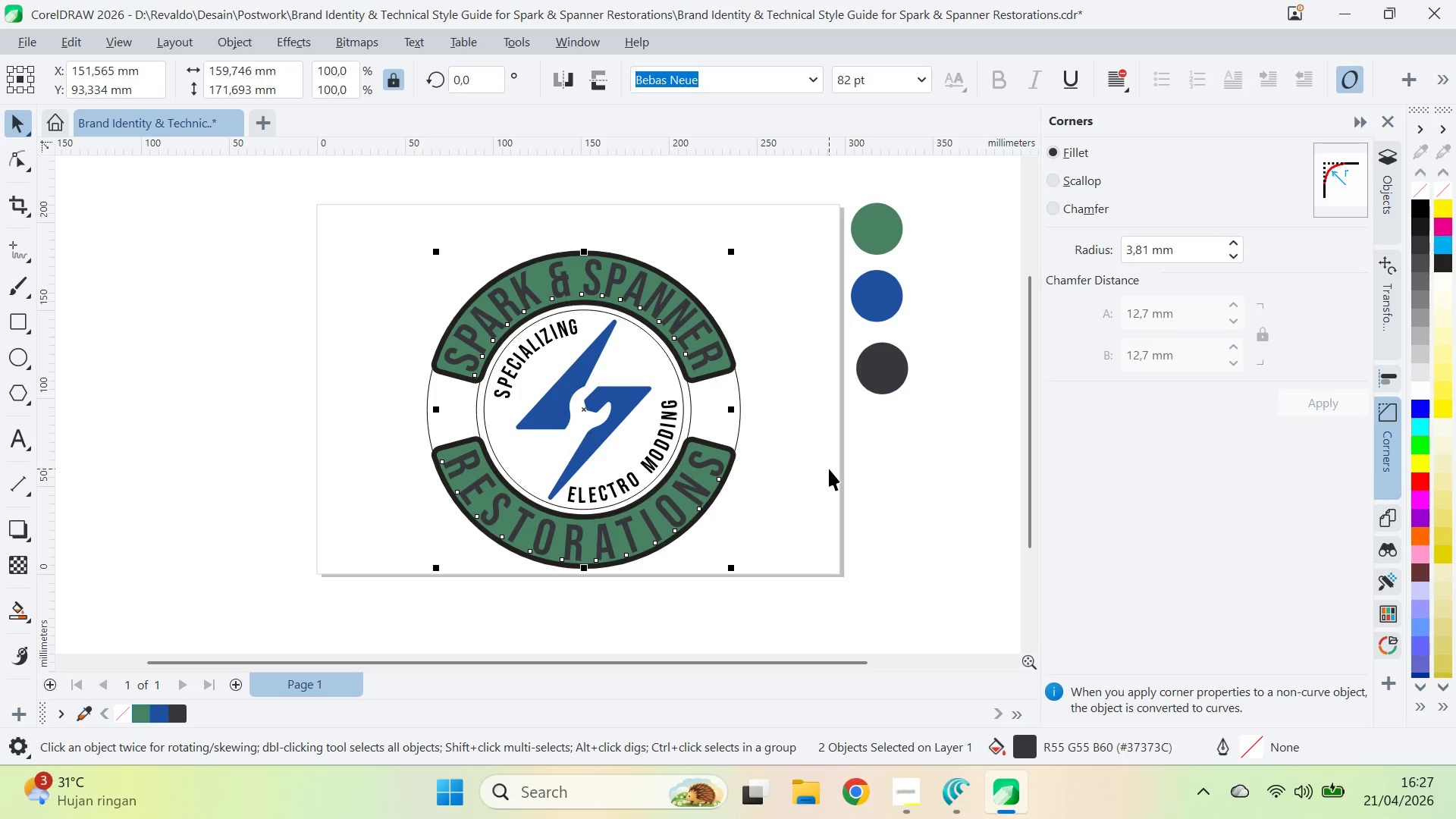 
left_click([829, 469])
 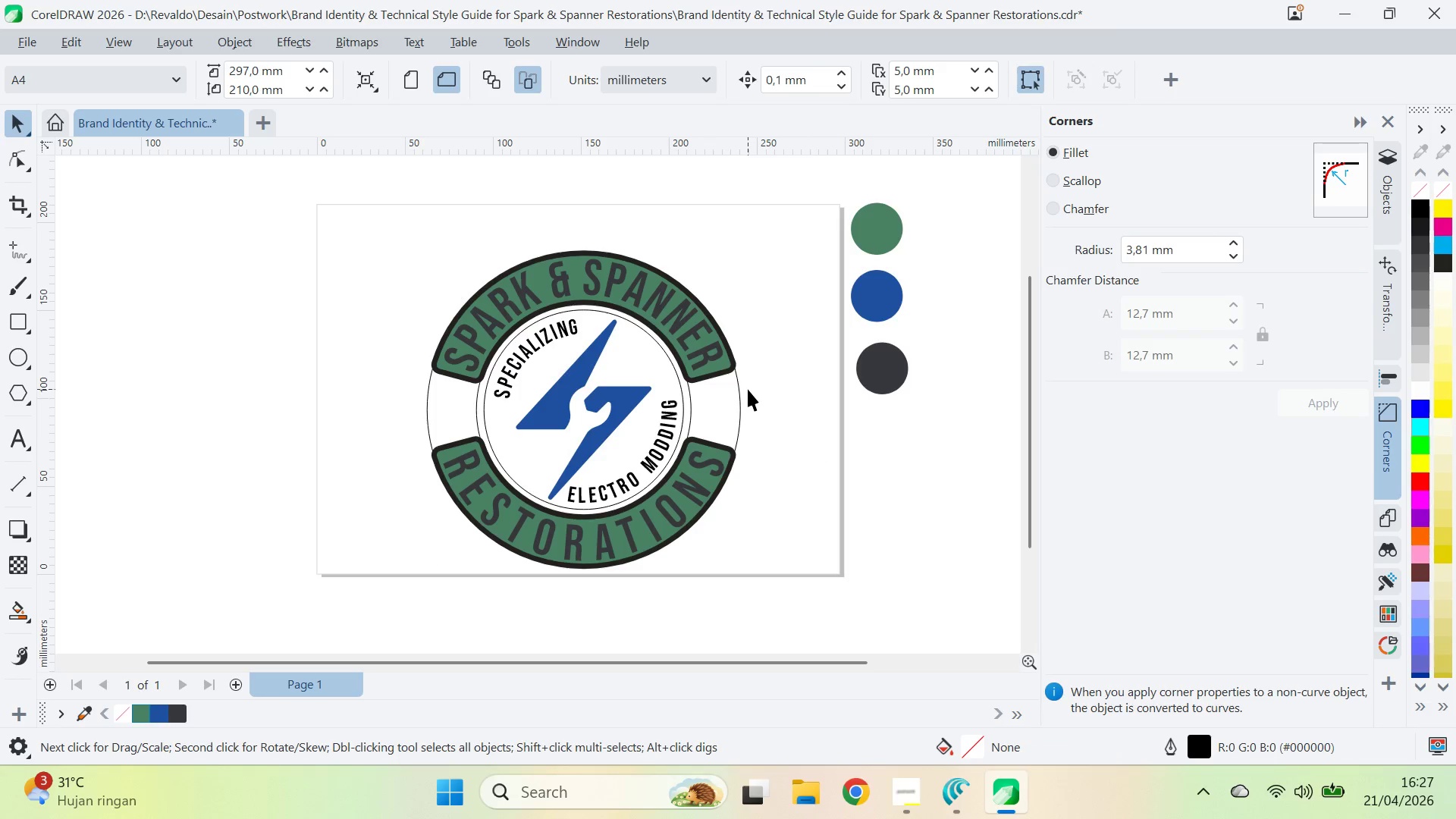 
left_click([727, 359])
 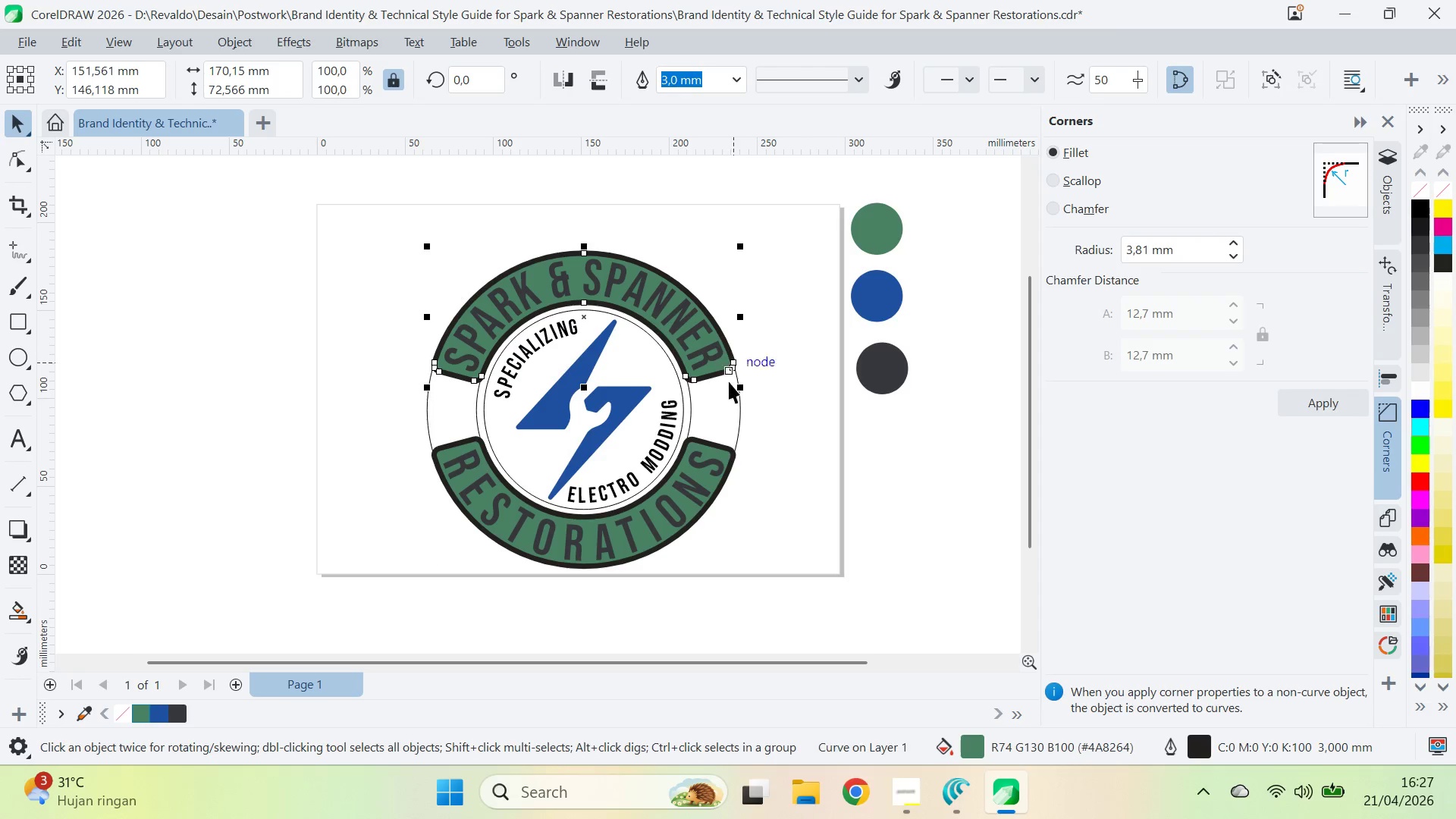 
hold_key(key=ShiftLeft, duration=0.72)
left_click([729, 447])
 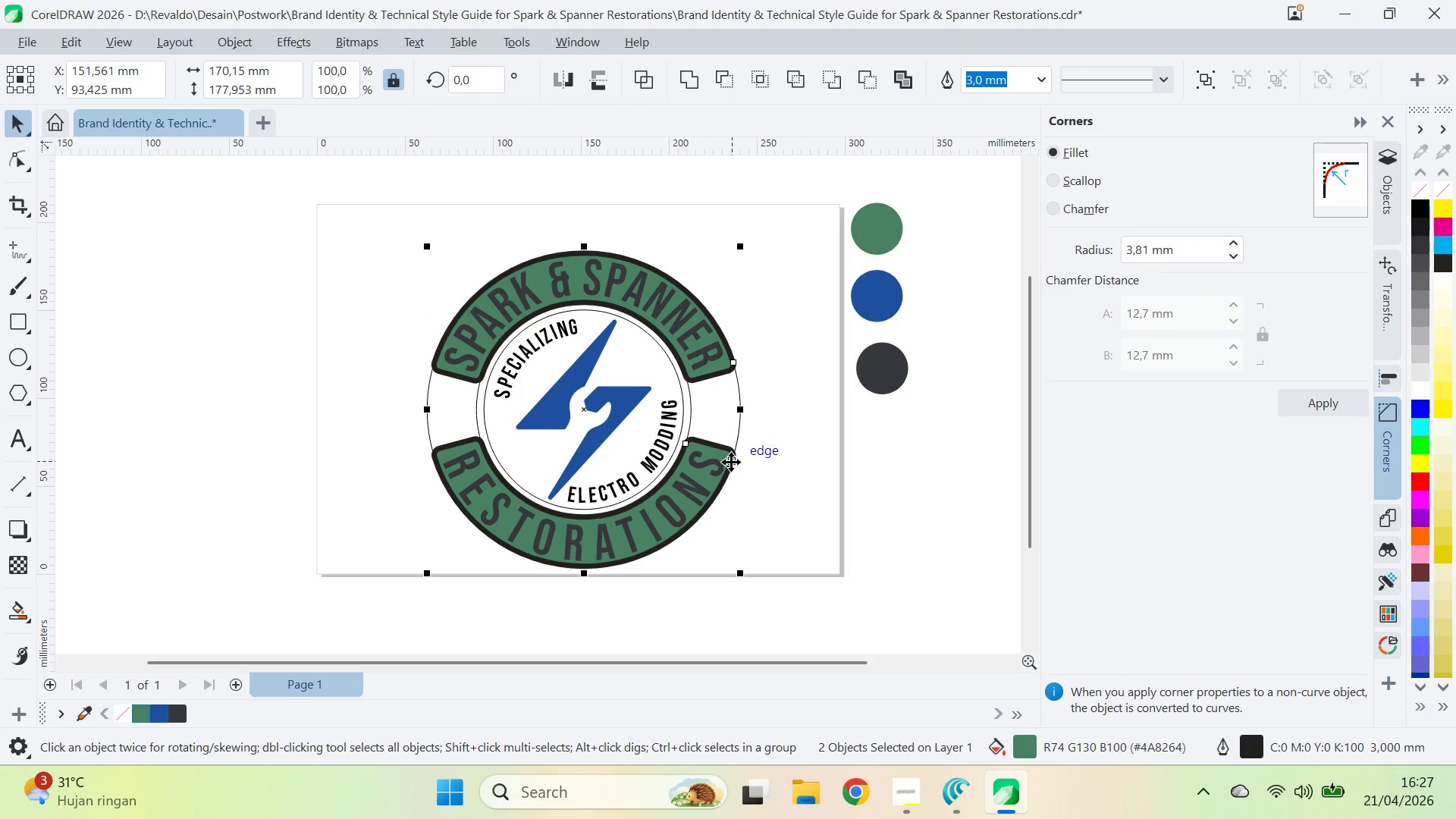 
key(F12)
 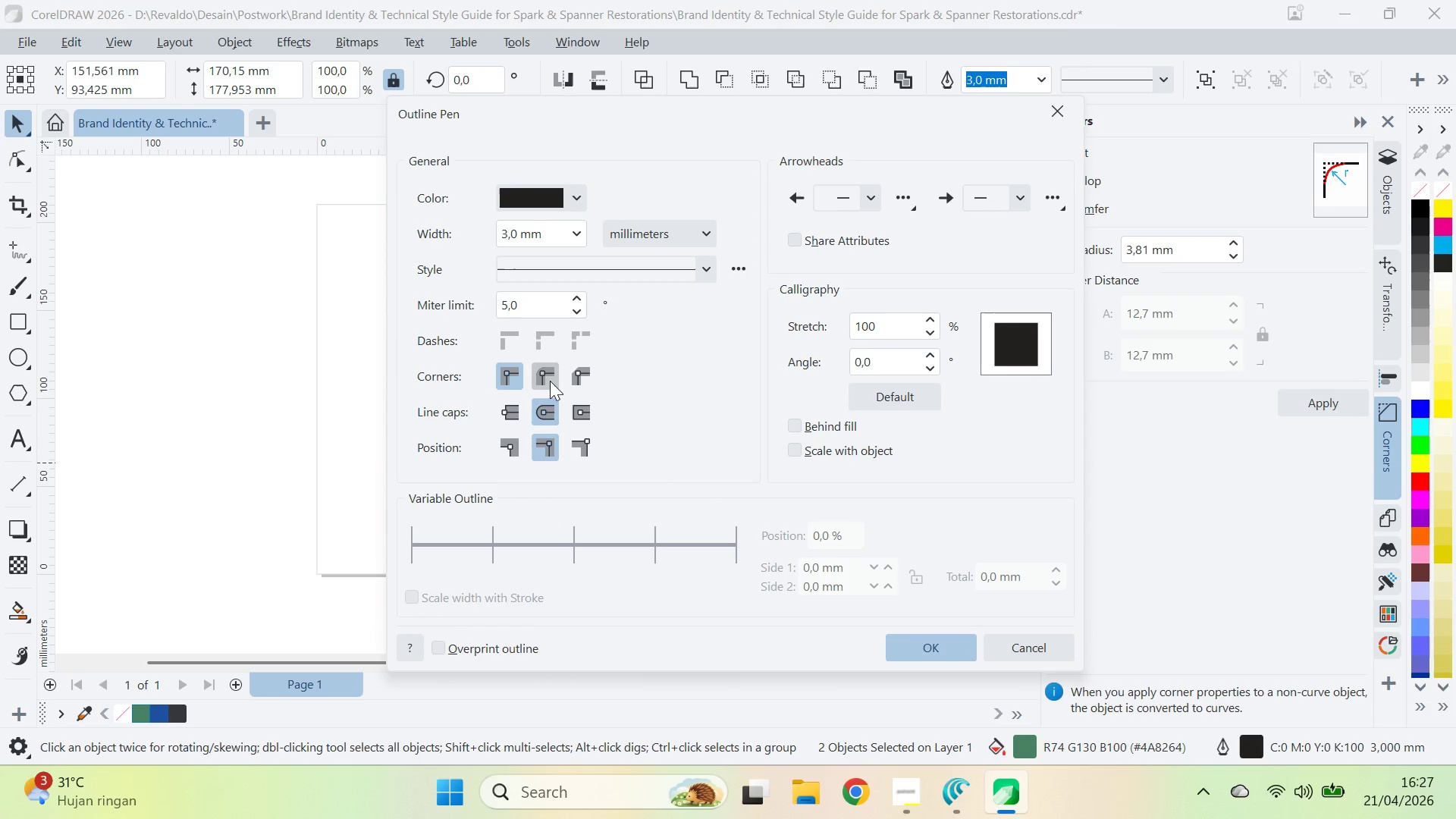 
left_click([822, 453])
 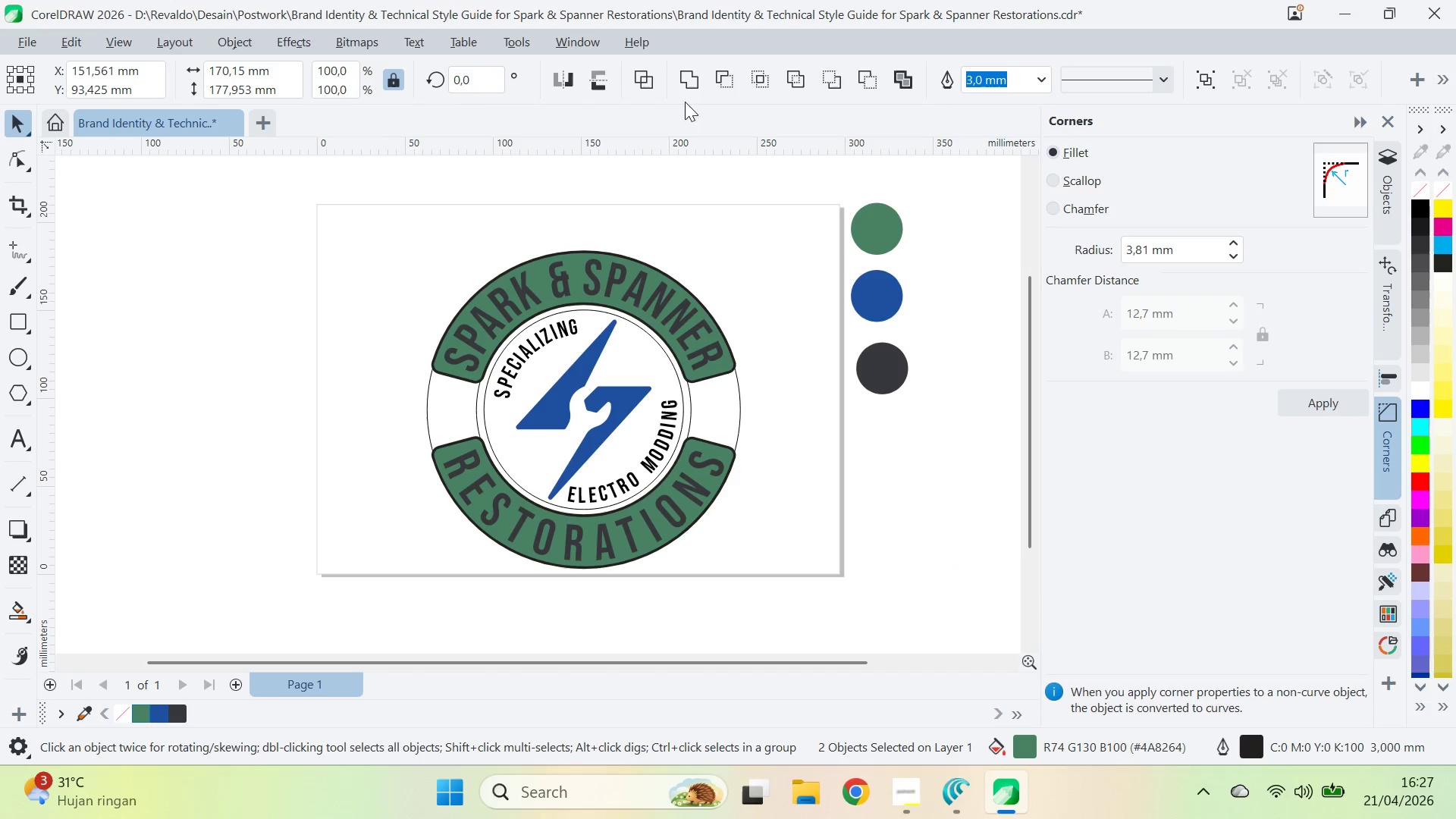 
double_click([1040, 78])
 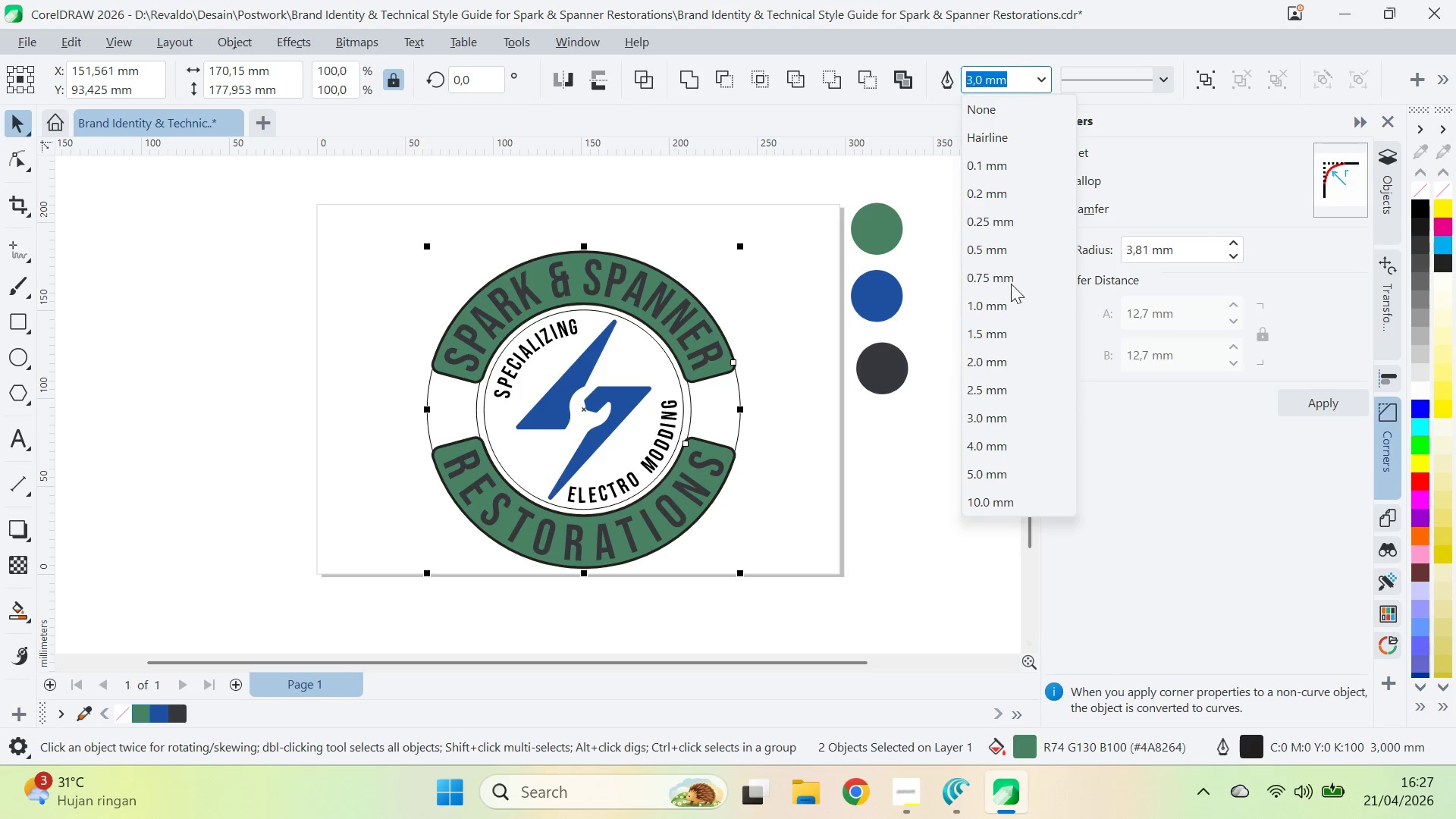 
left_click([1010, 453])
 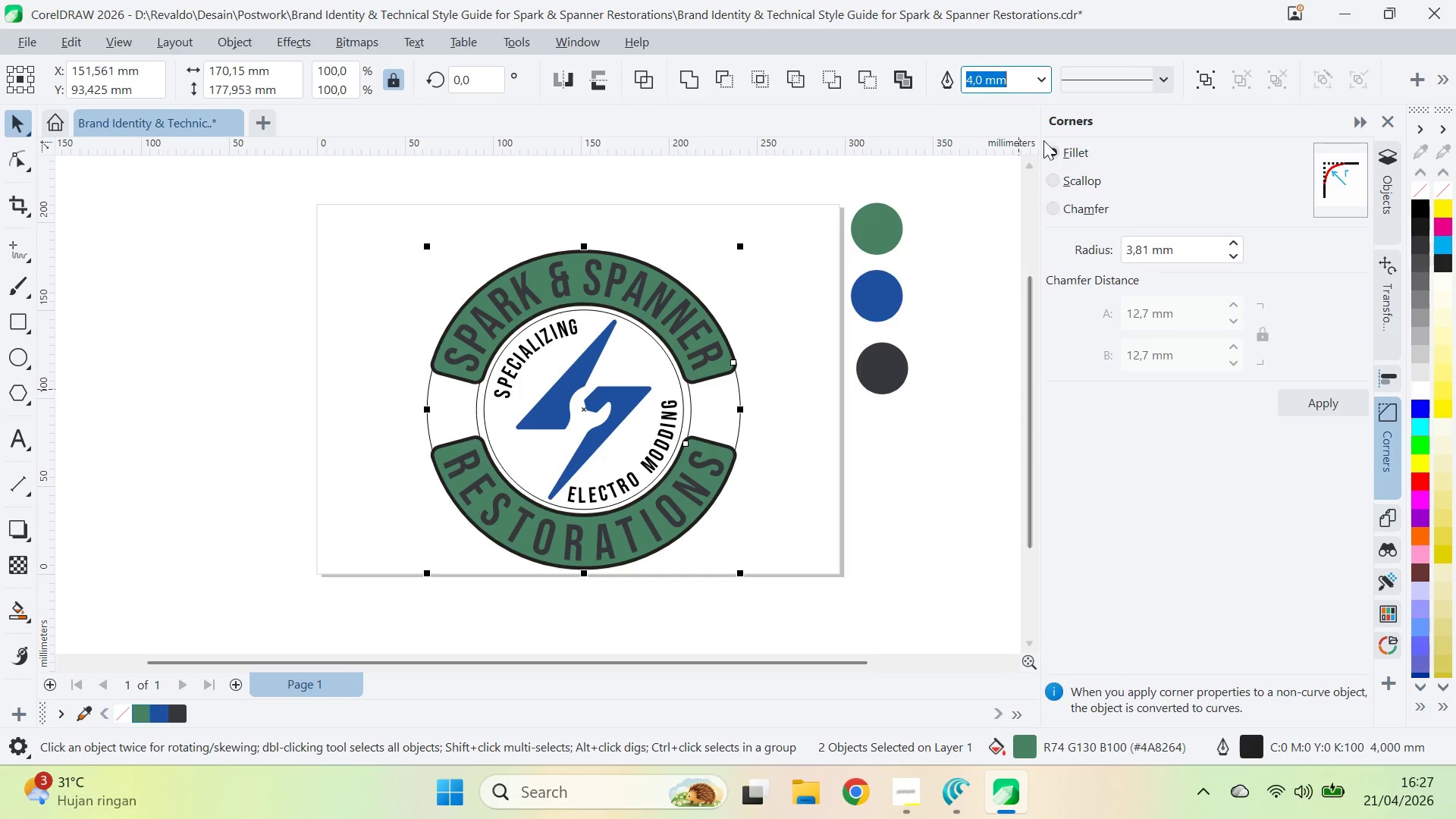 
left_click_drag(start_coordinate=[1058, 87], to_coordinate=[1043, 87])
 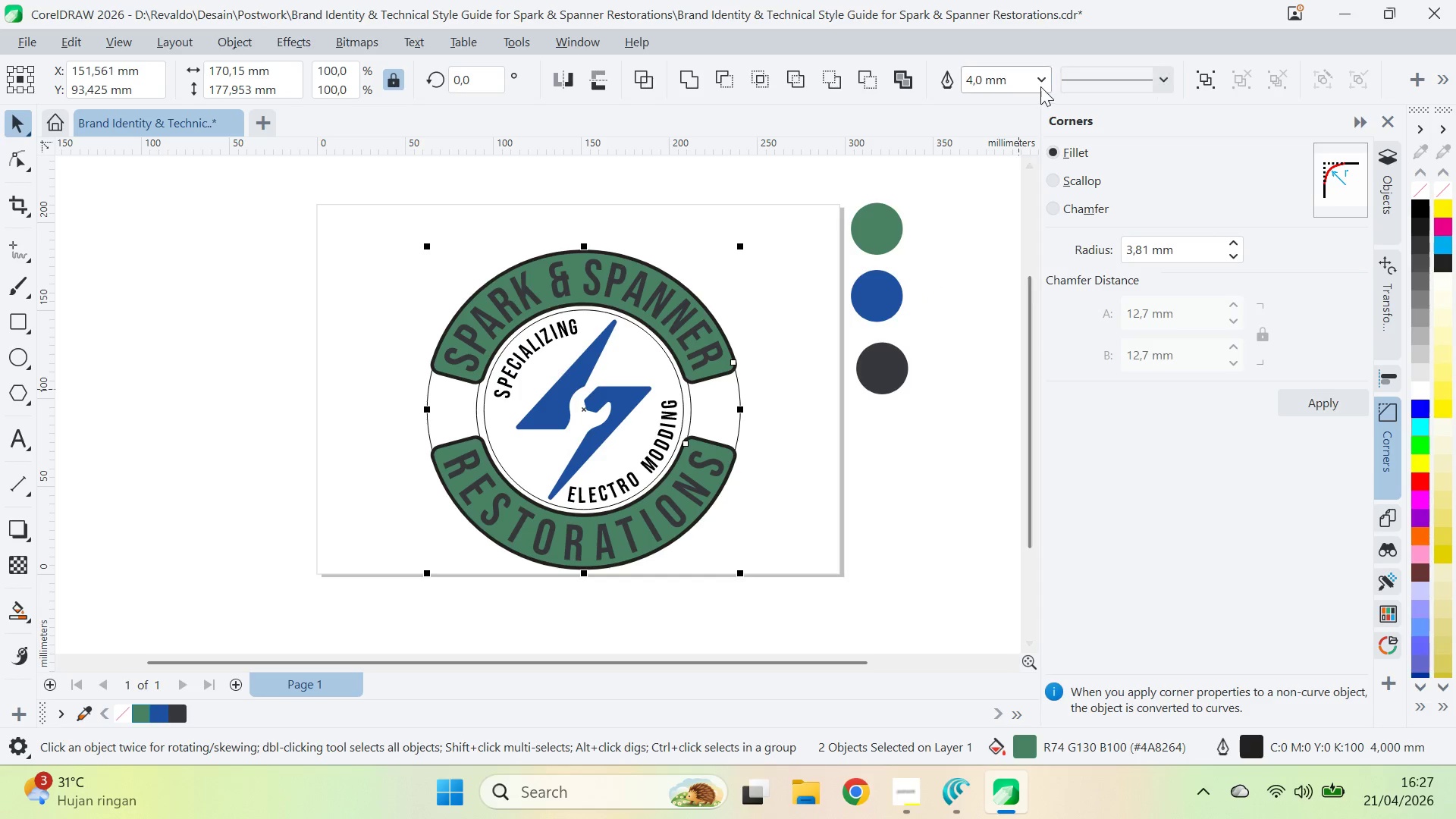 
double_click([1040, 86])
 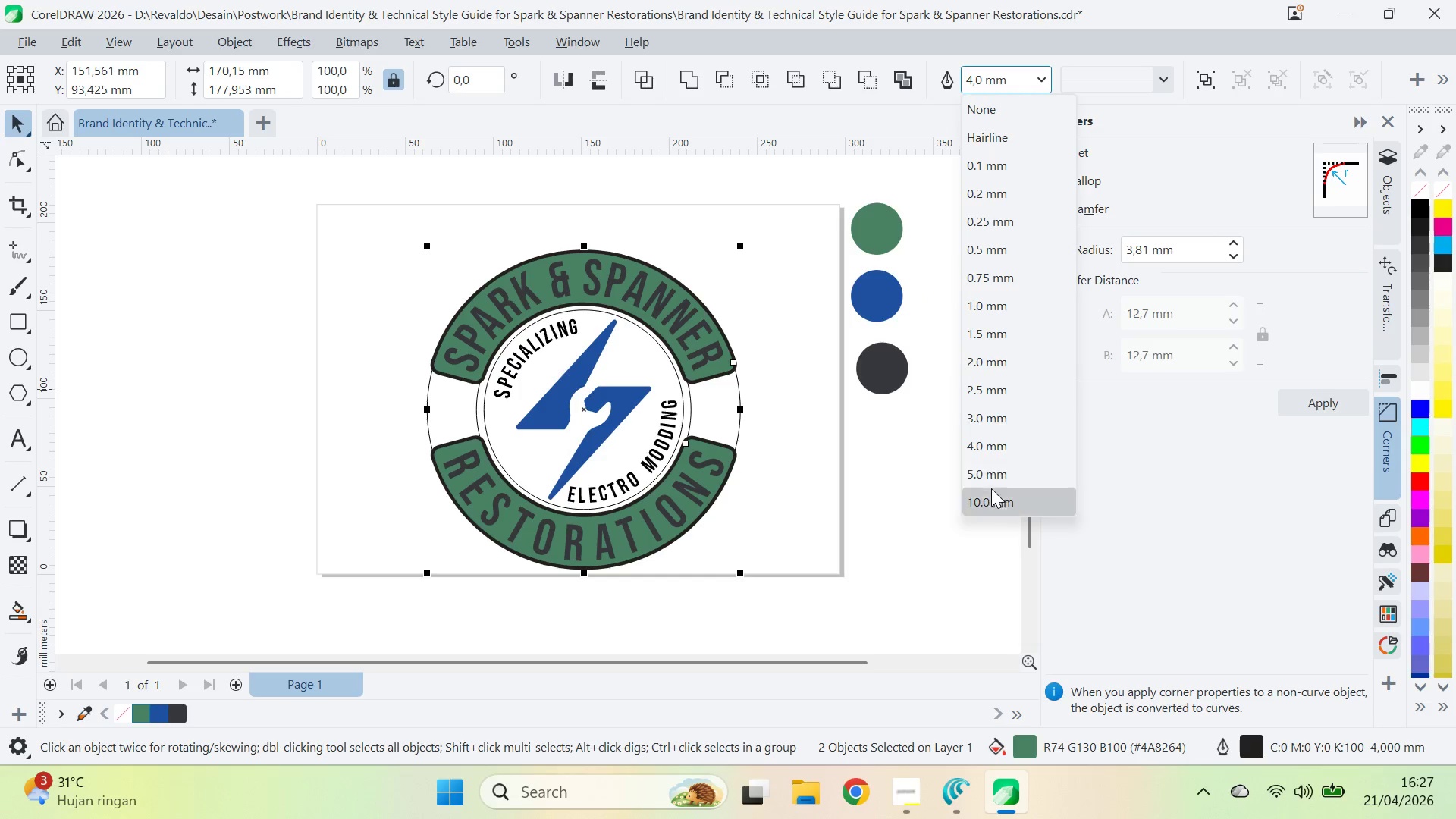 
left_click([992, 492])
 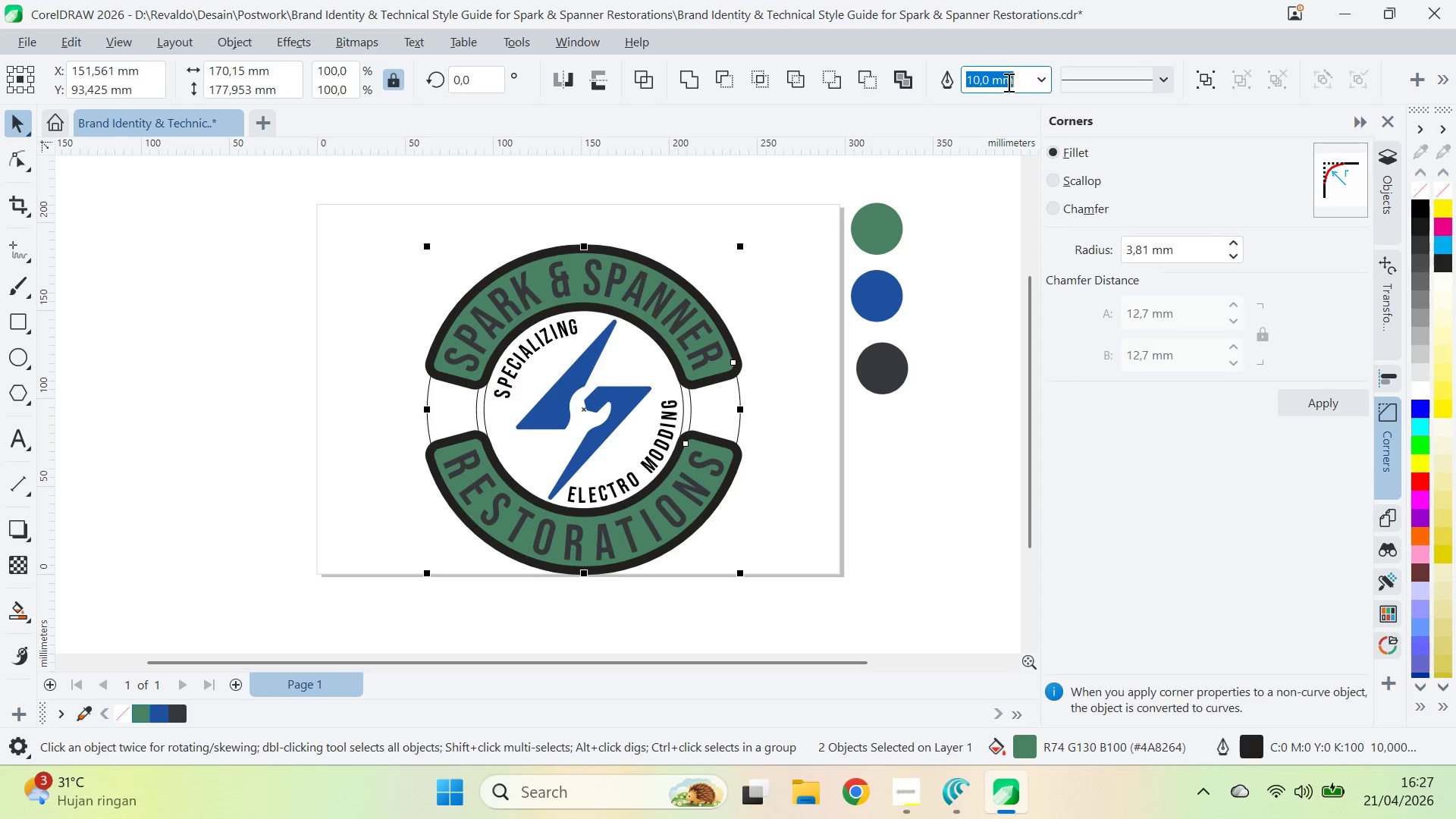 
left_click_drag(start_coordinate=[1023, 76], to_coordinate=[943, 92])
 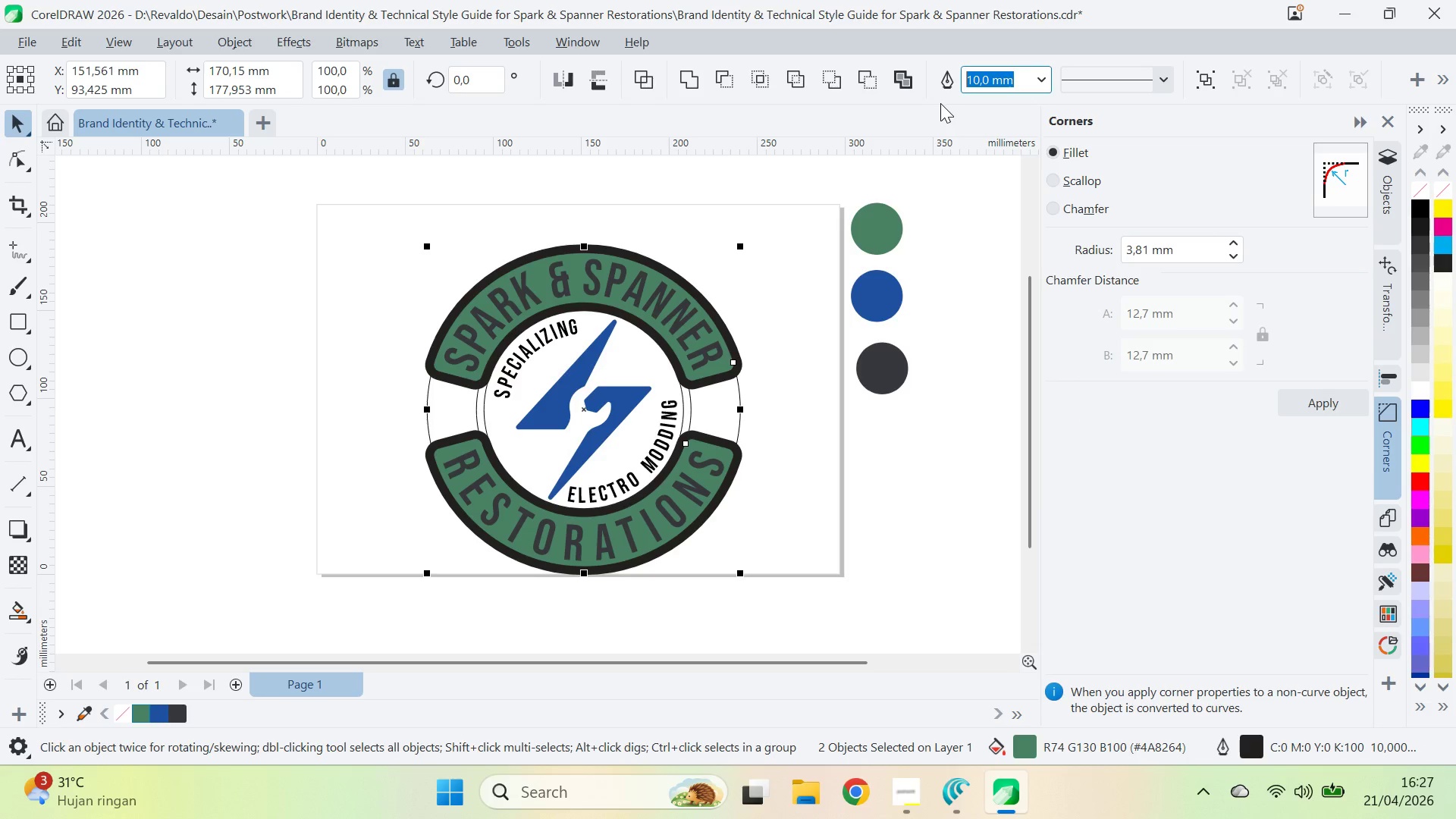 
key(6)
 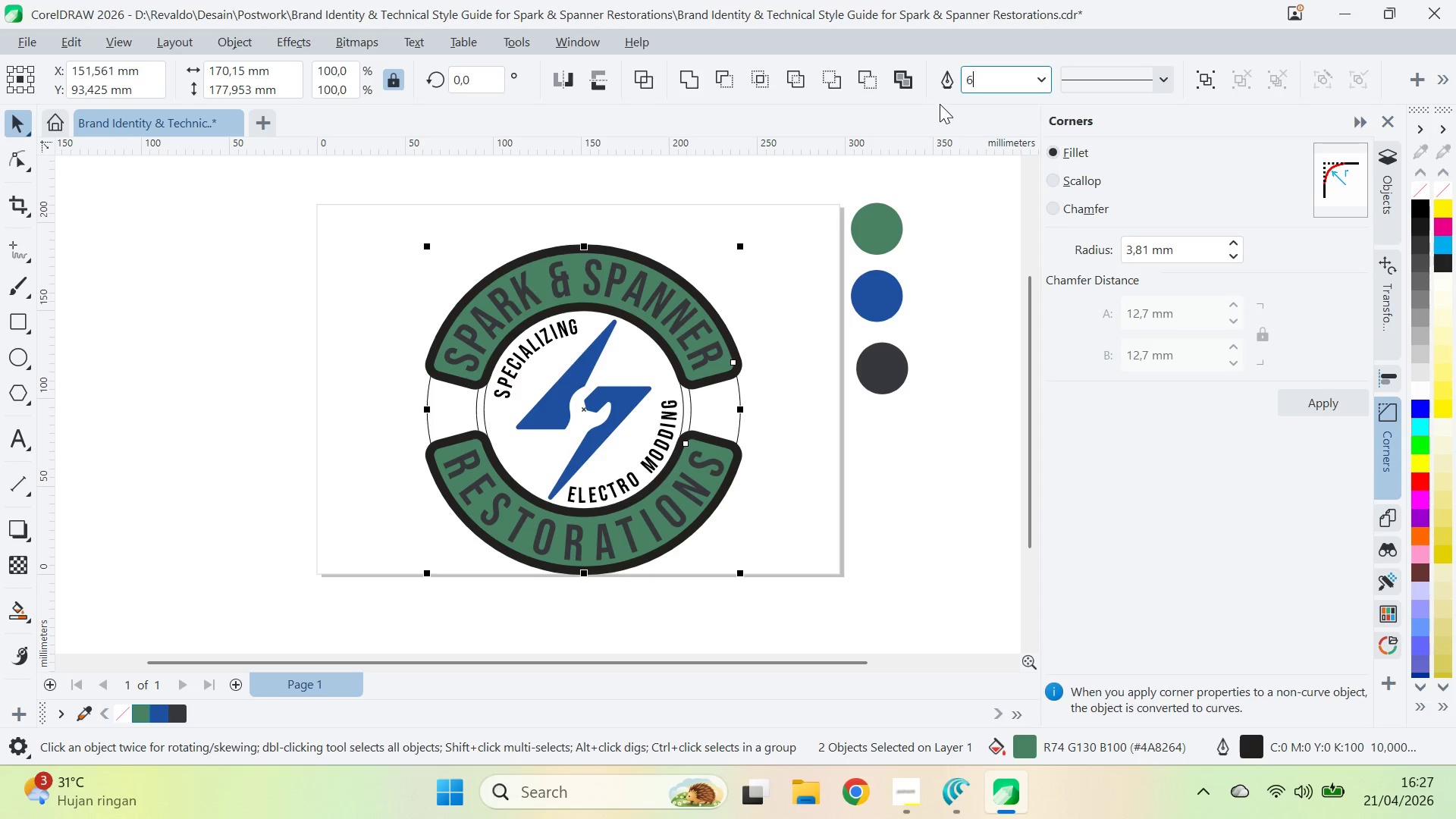 
key(Enter)
 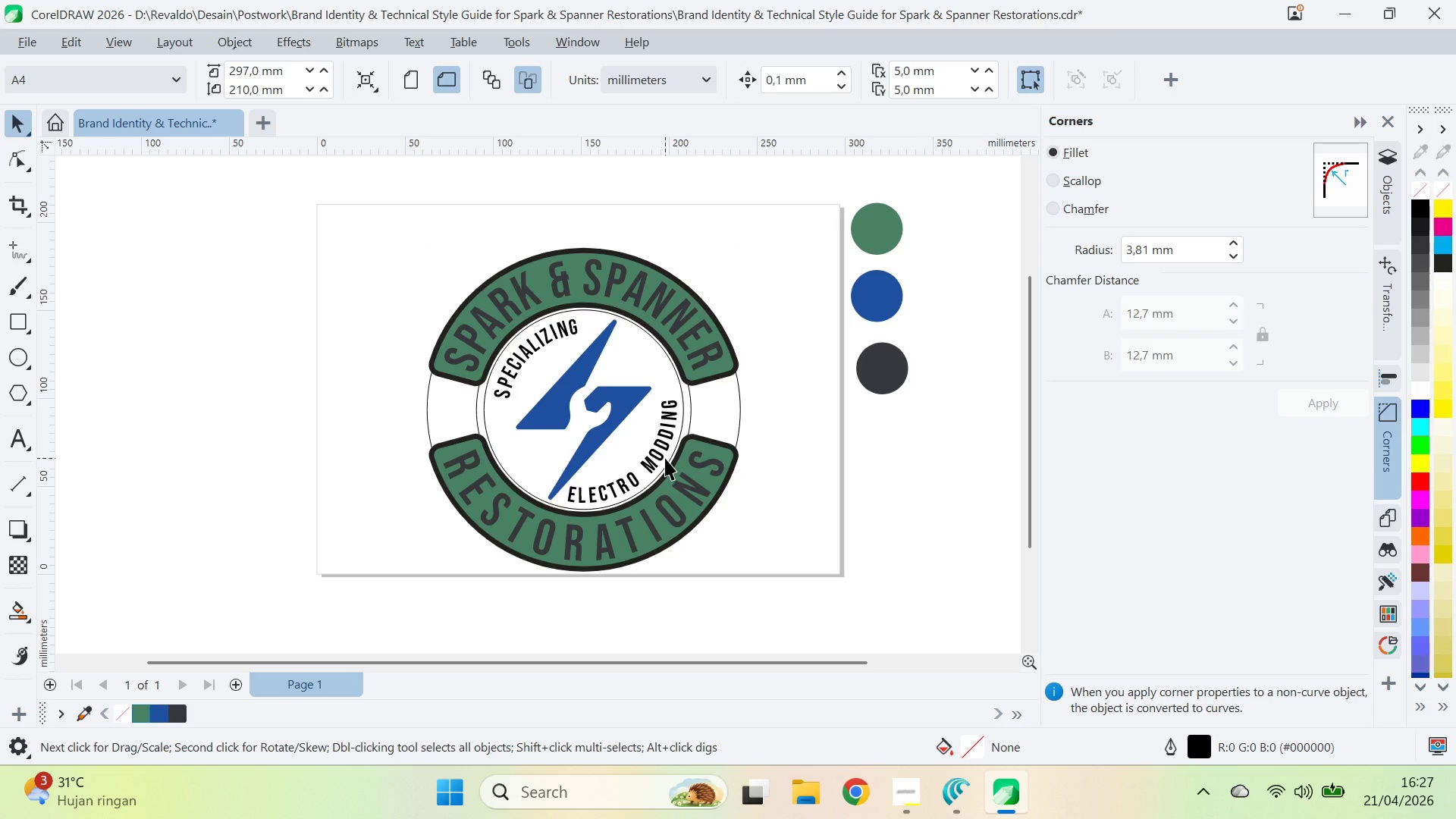 
wait(13.27)
 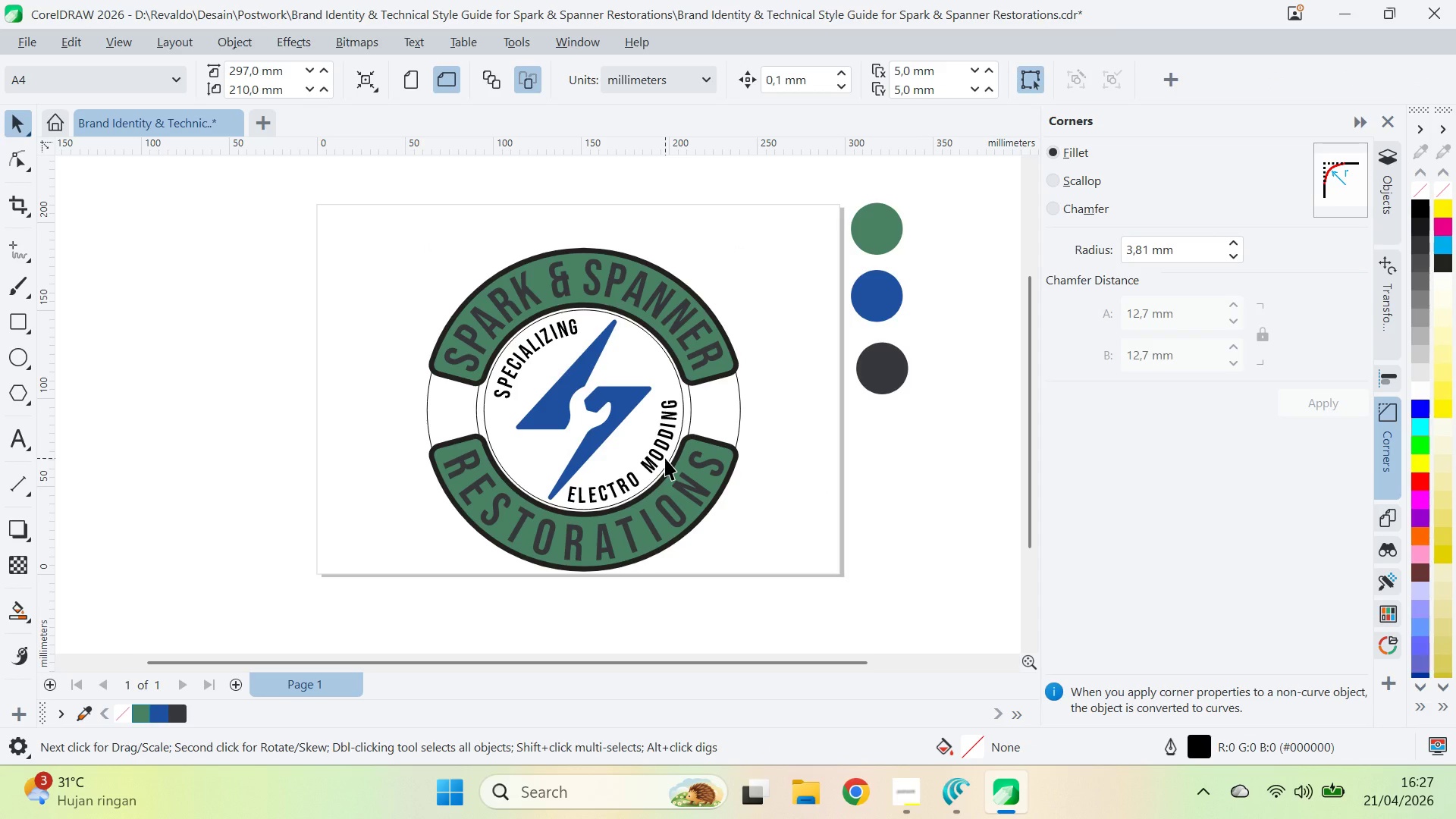 
key(Alt+AltLeft)
 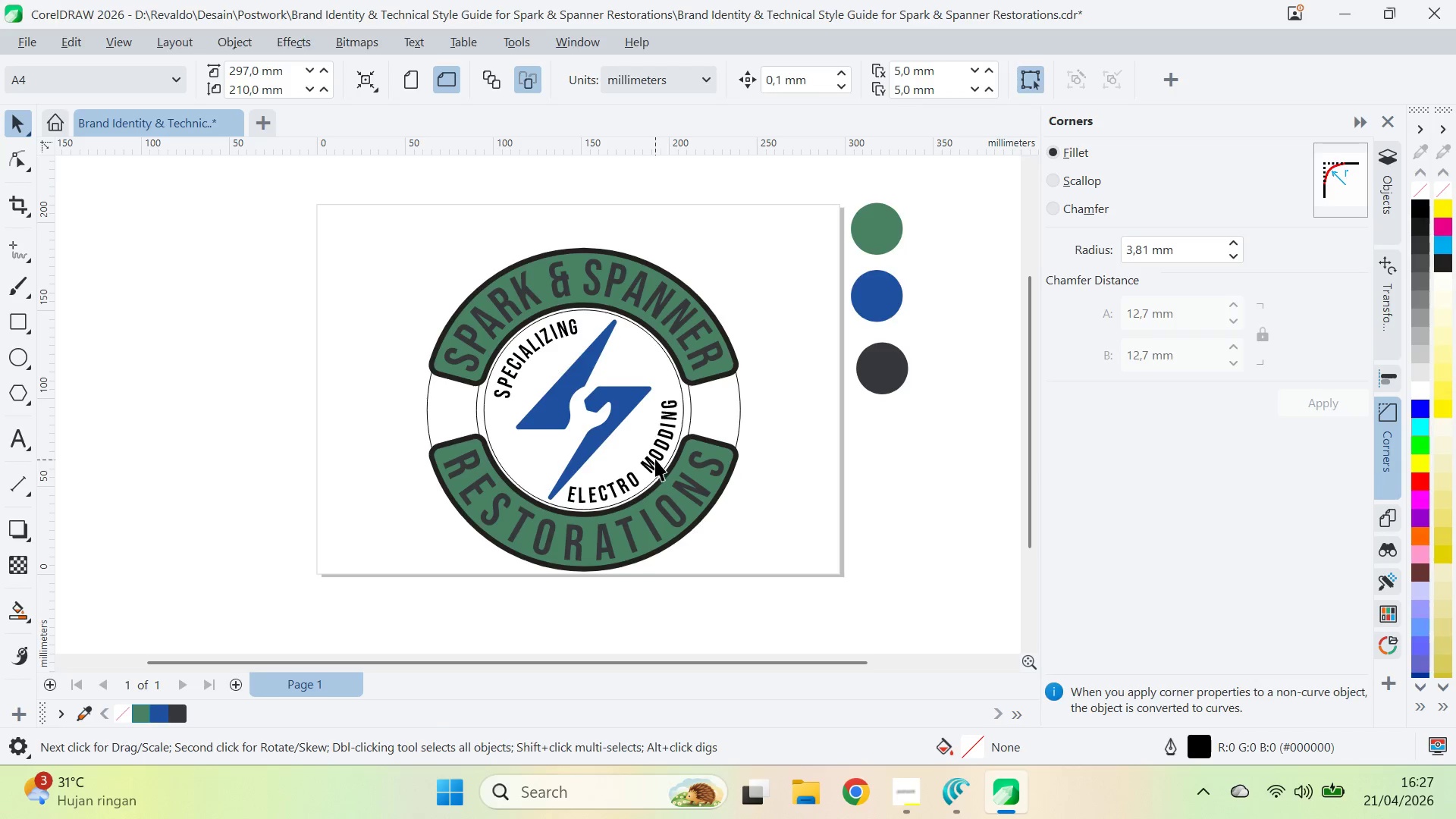 
key(Alt+Tab)
 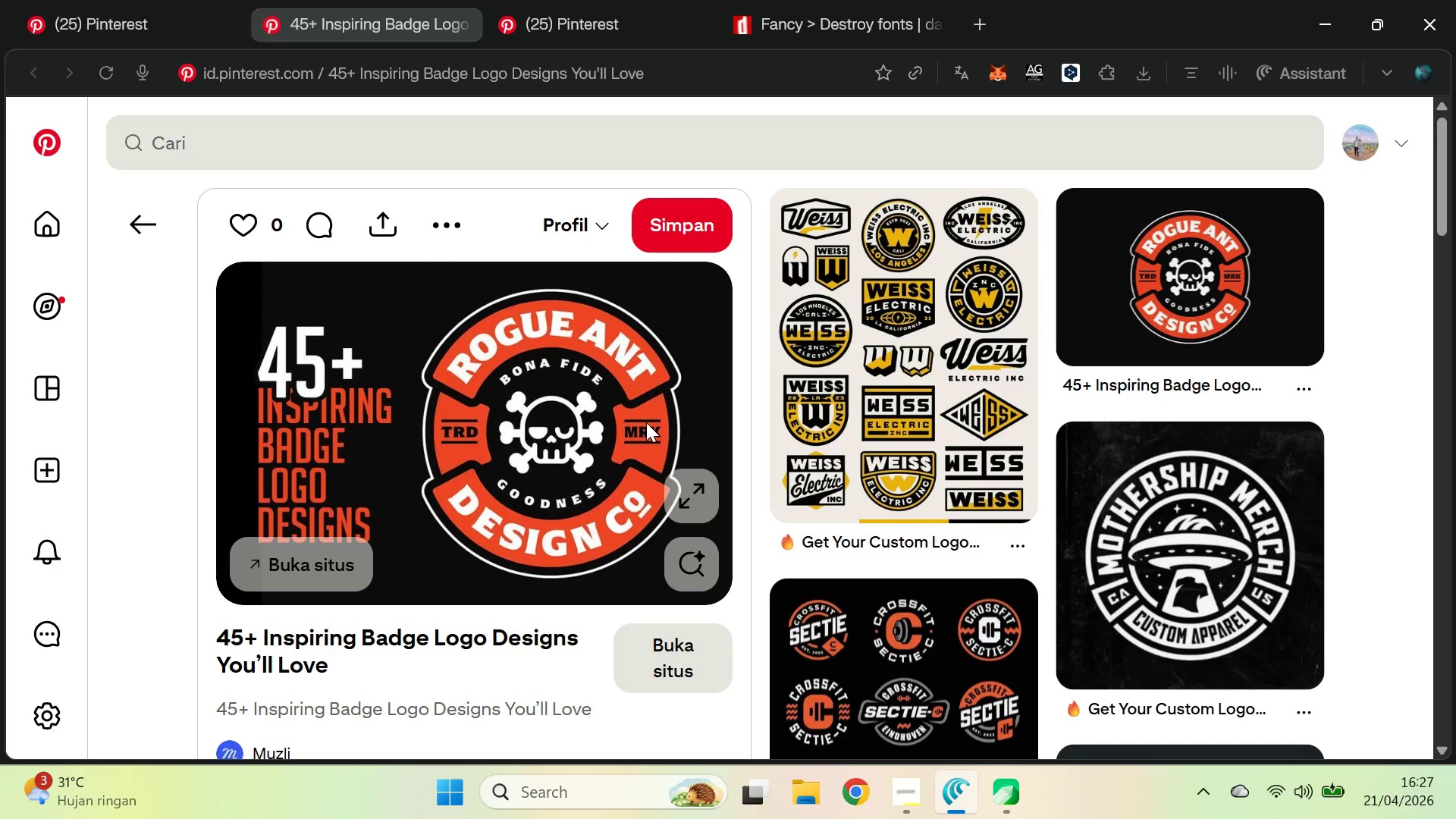 
key(Alt+AltLeft)
 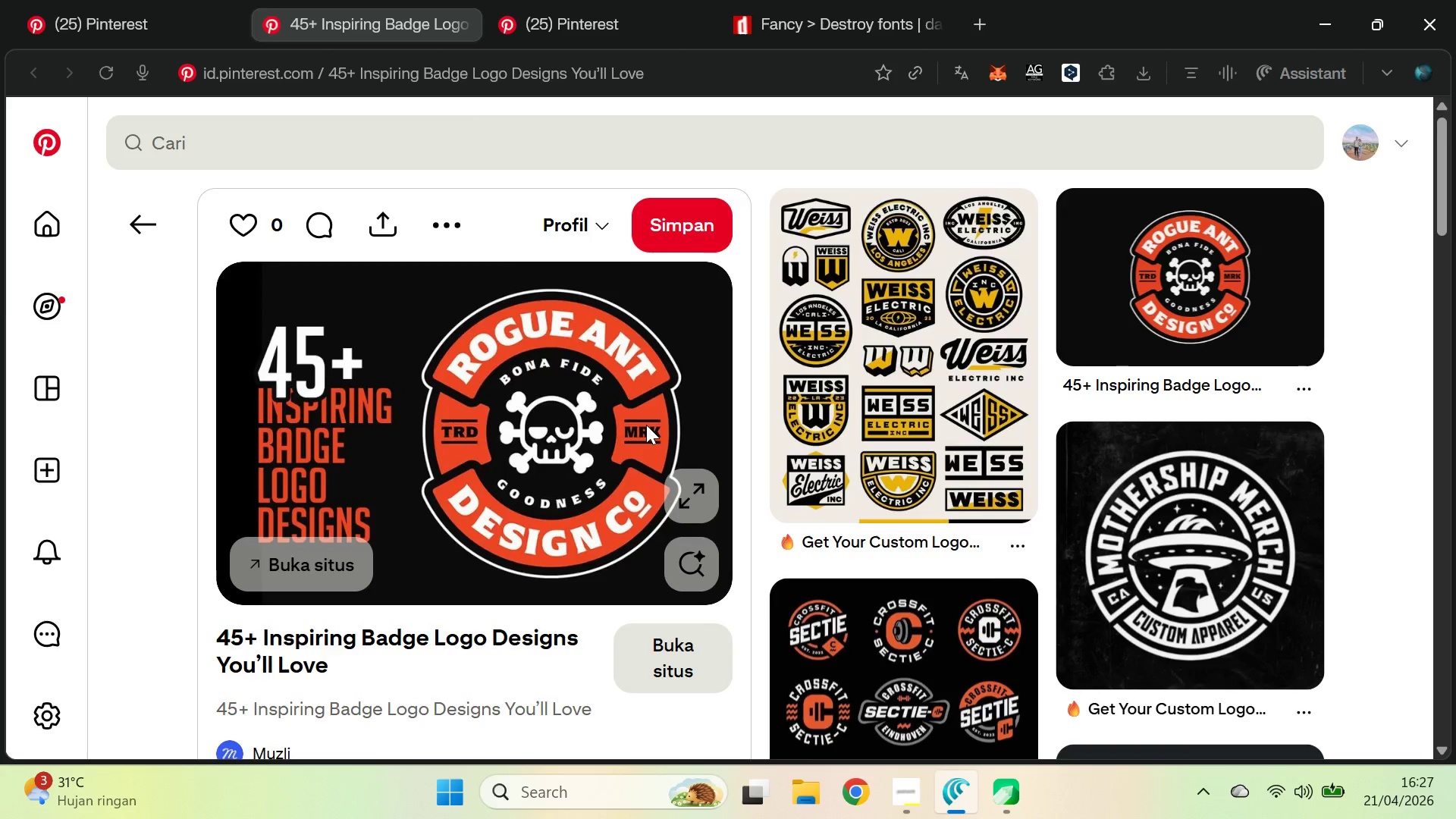 
key(Alt+Tab)
 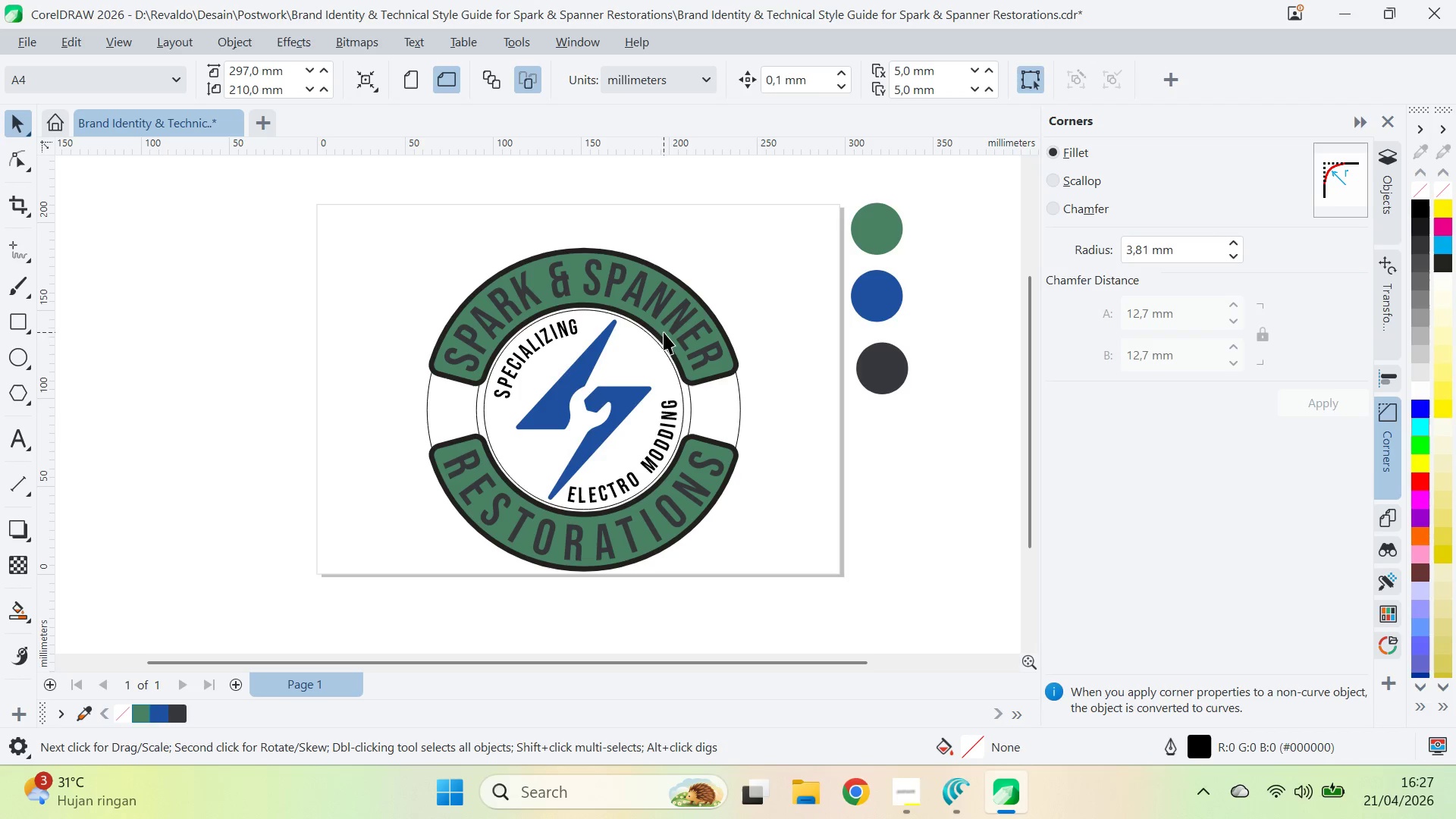 
left_click([631, 402])
 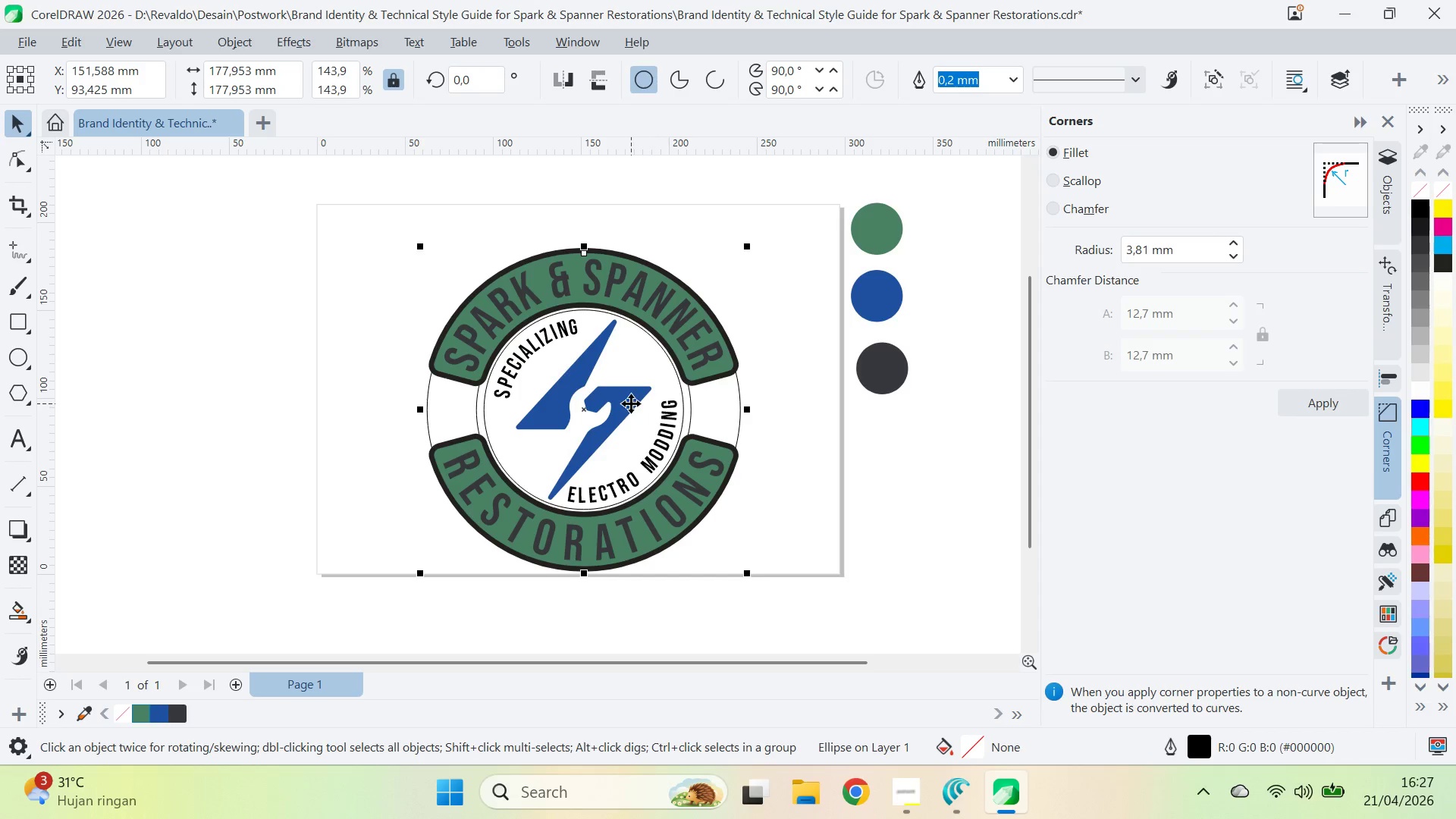 
hold_key(key=ControlLeft, duration=0.45)
left_click([645, 397])
 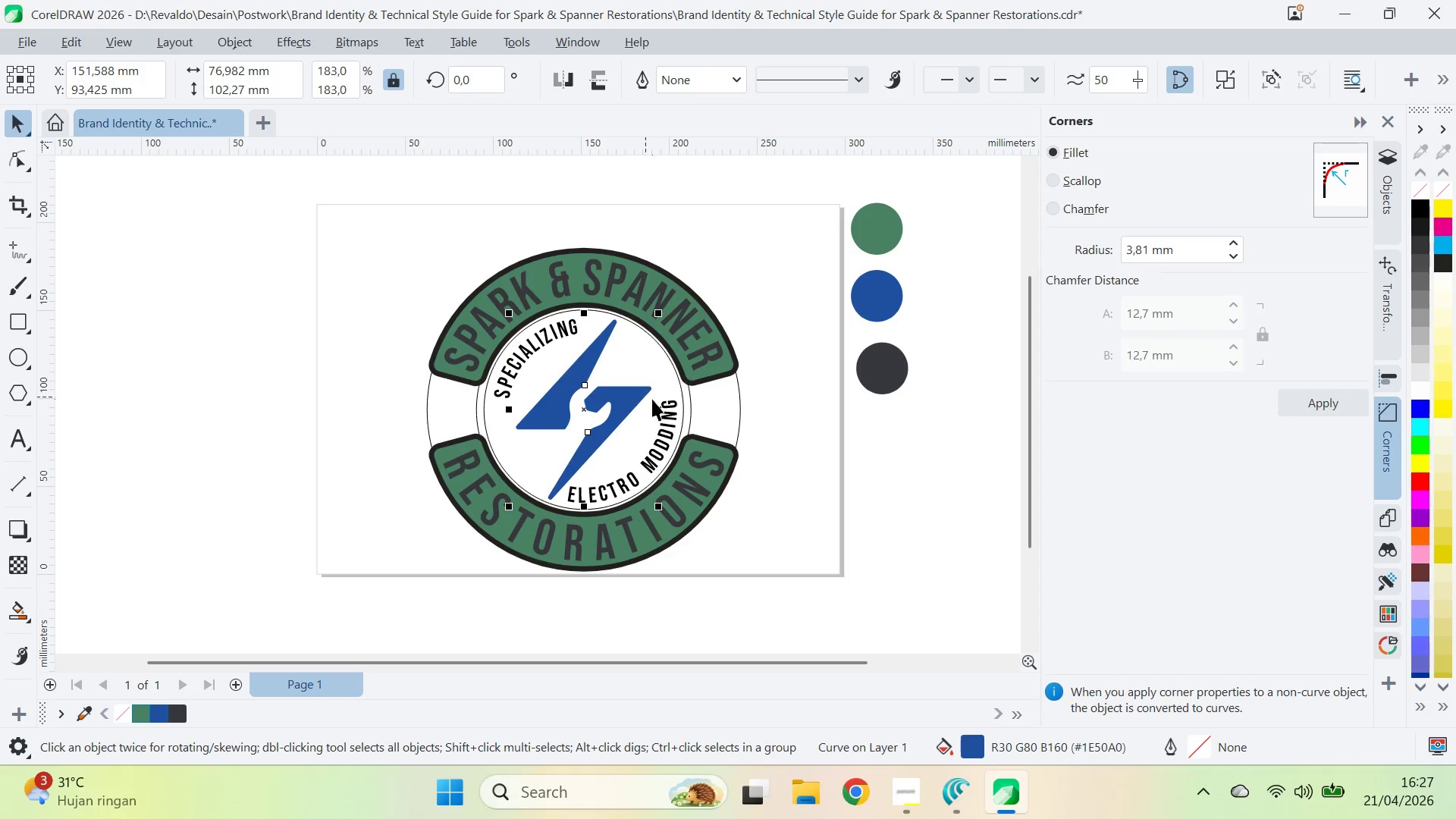 
key(Shift+PageUp)
 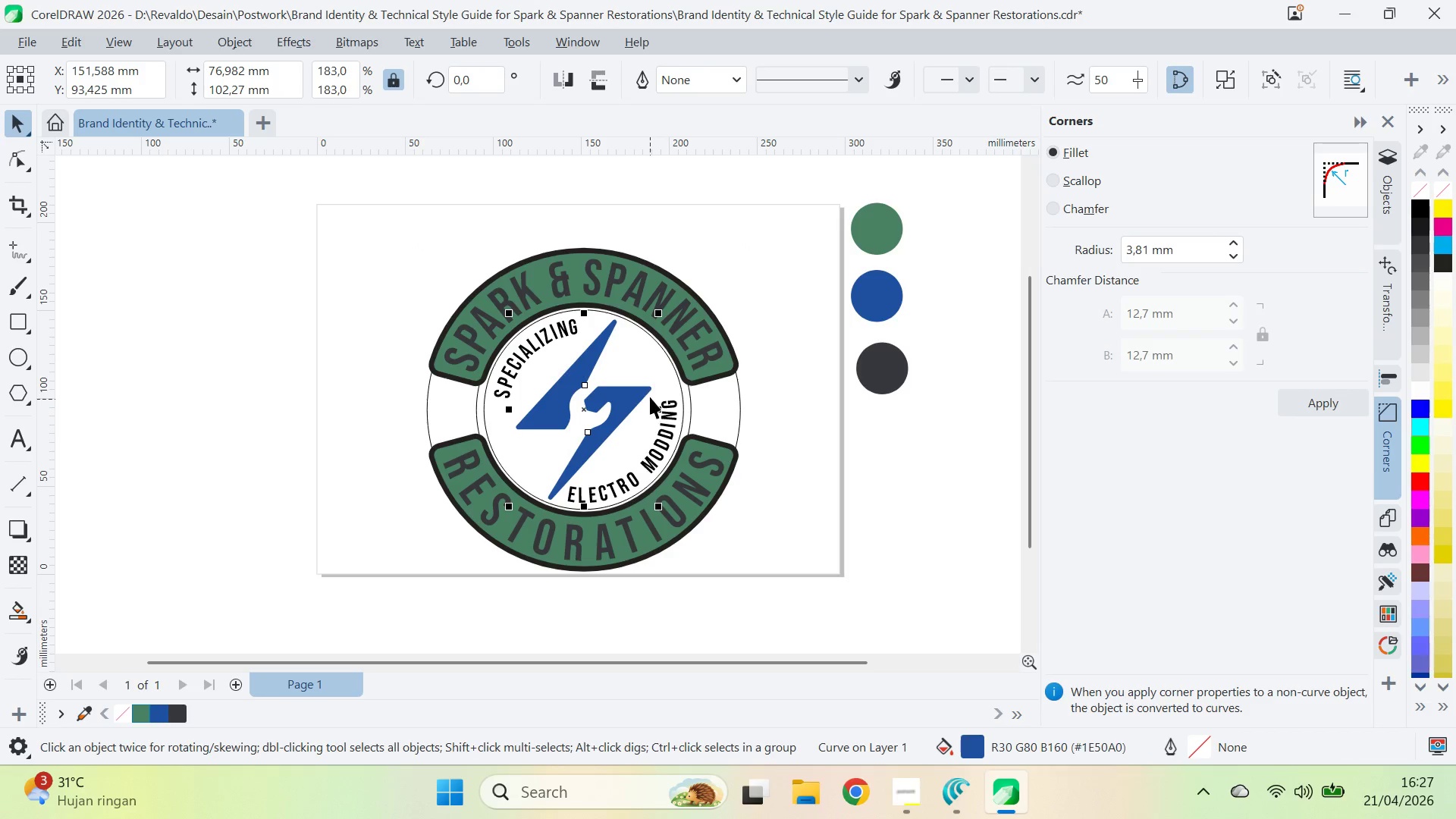 
left_click([644, 389])
 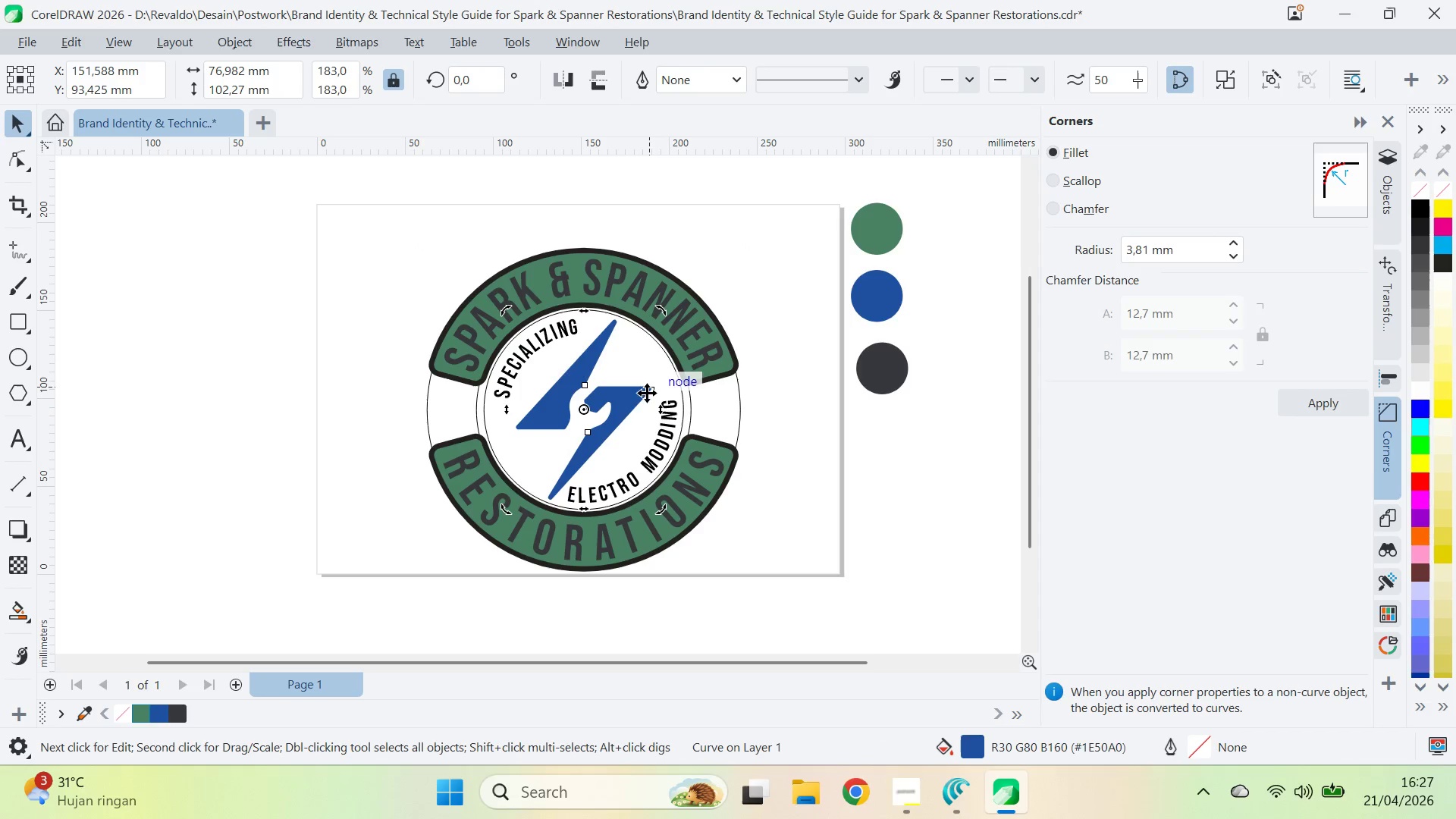 
hold_key(key=ControlLeft, duration=2.44)
left_click_drag(start_coordinate=[662, 311], to_coordinate=[755, 410])
 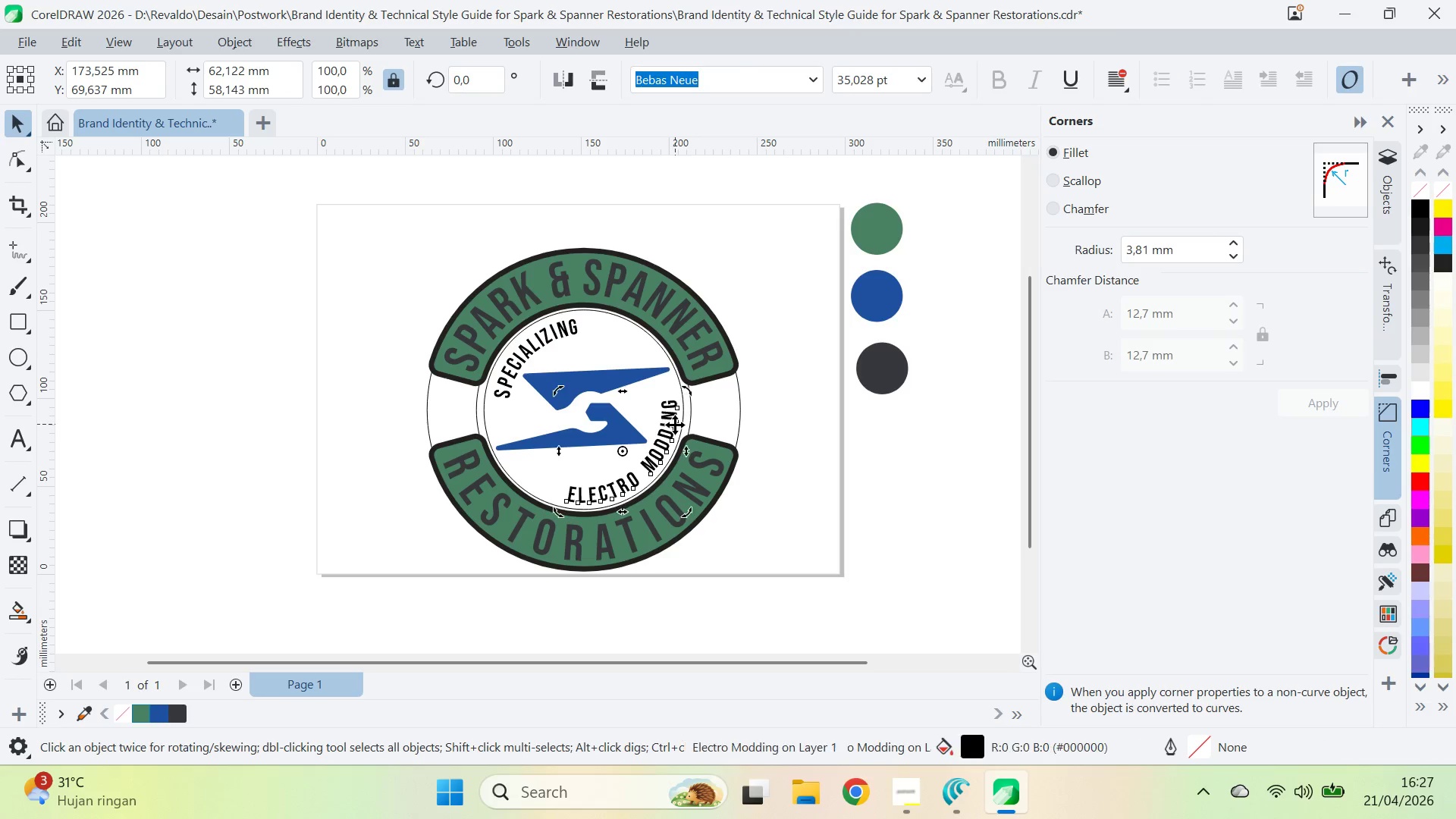 
left_click([664, 448])
 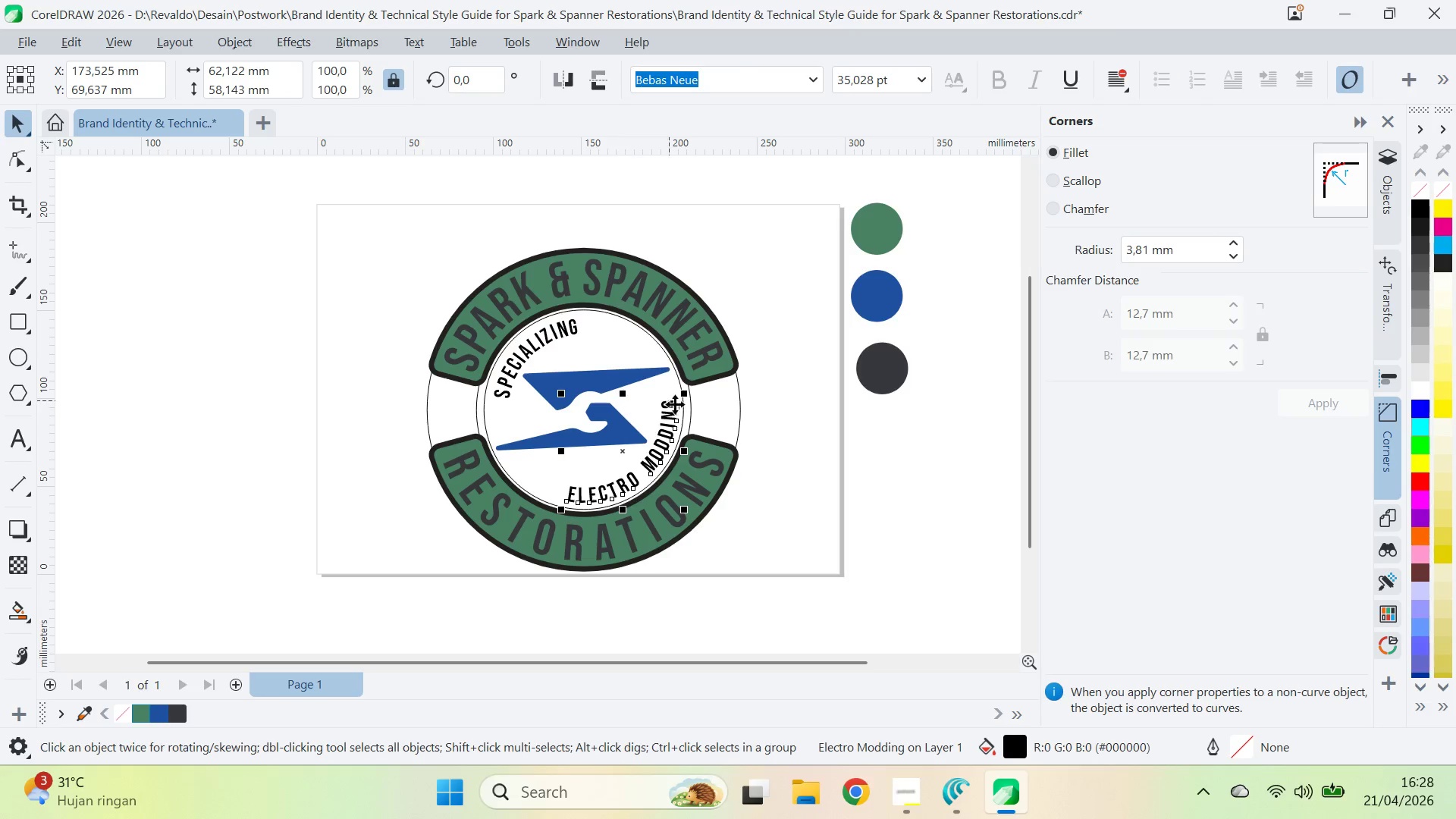 
hold_key(key=ShiftLeft, duration=0.61)
 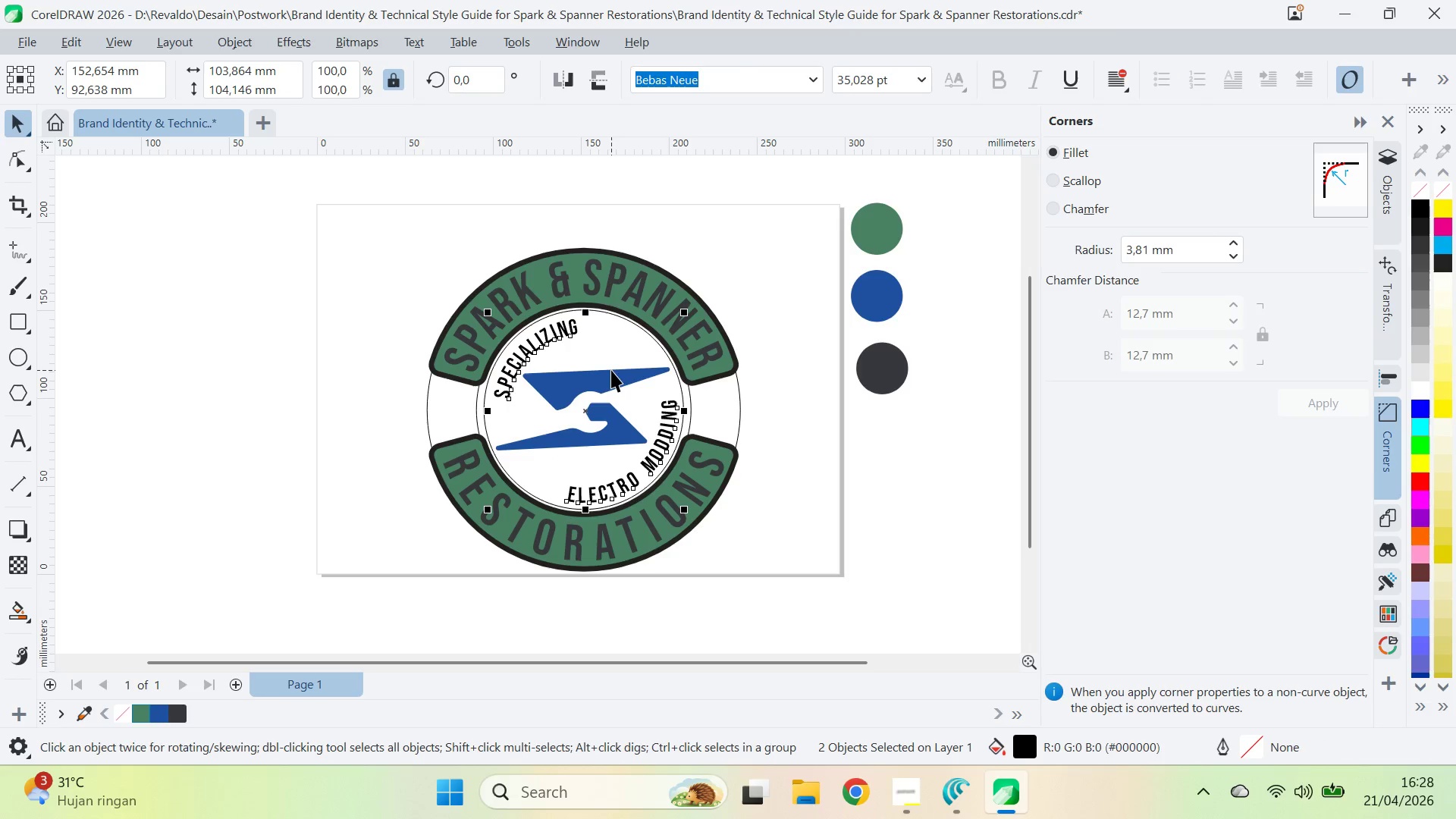 
key(Delete)
 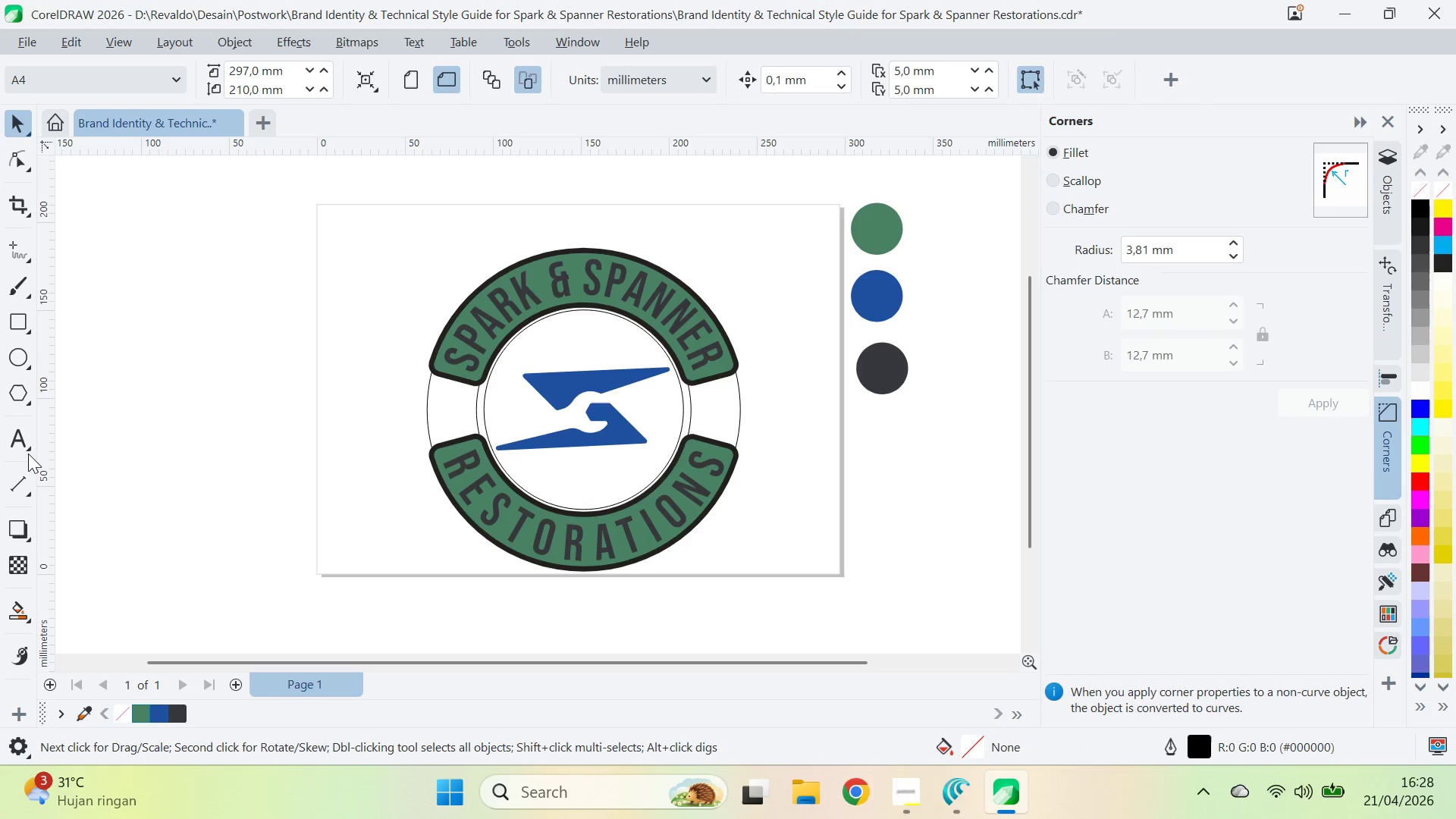 
key(Alt+AltLeft)
 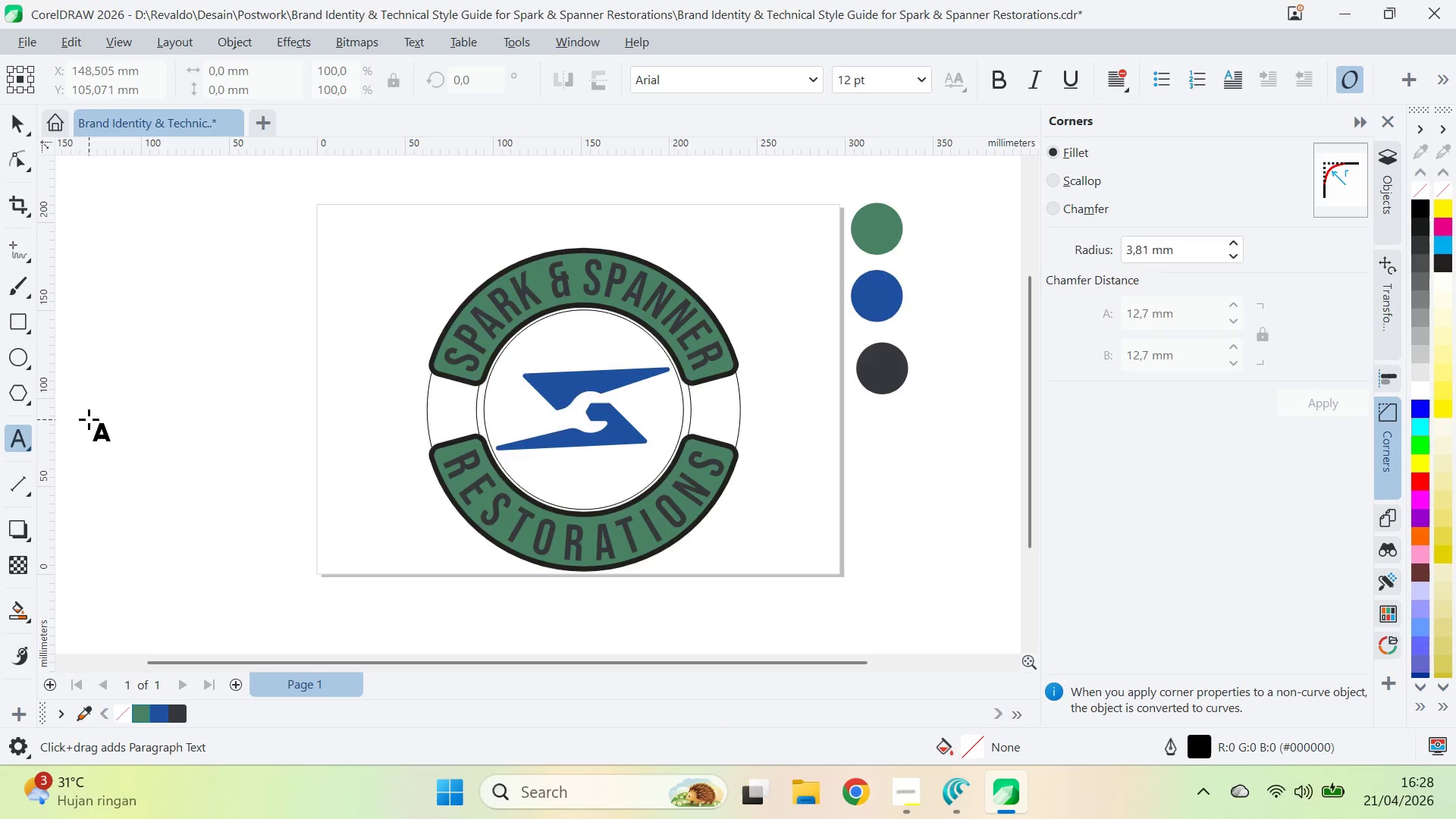 
key(Alt+Tab)
 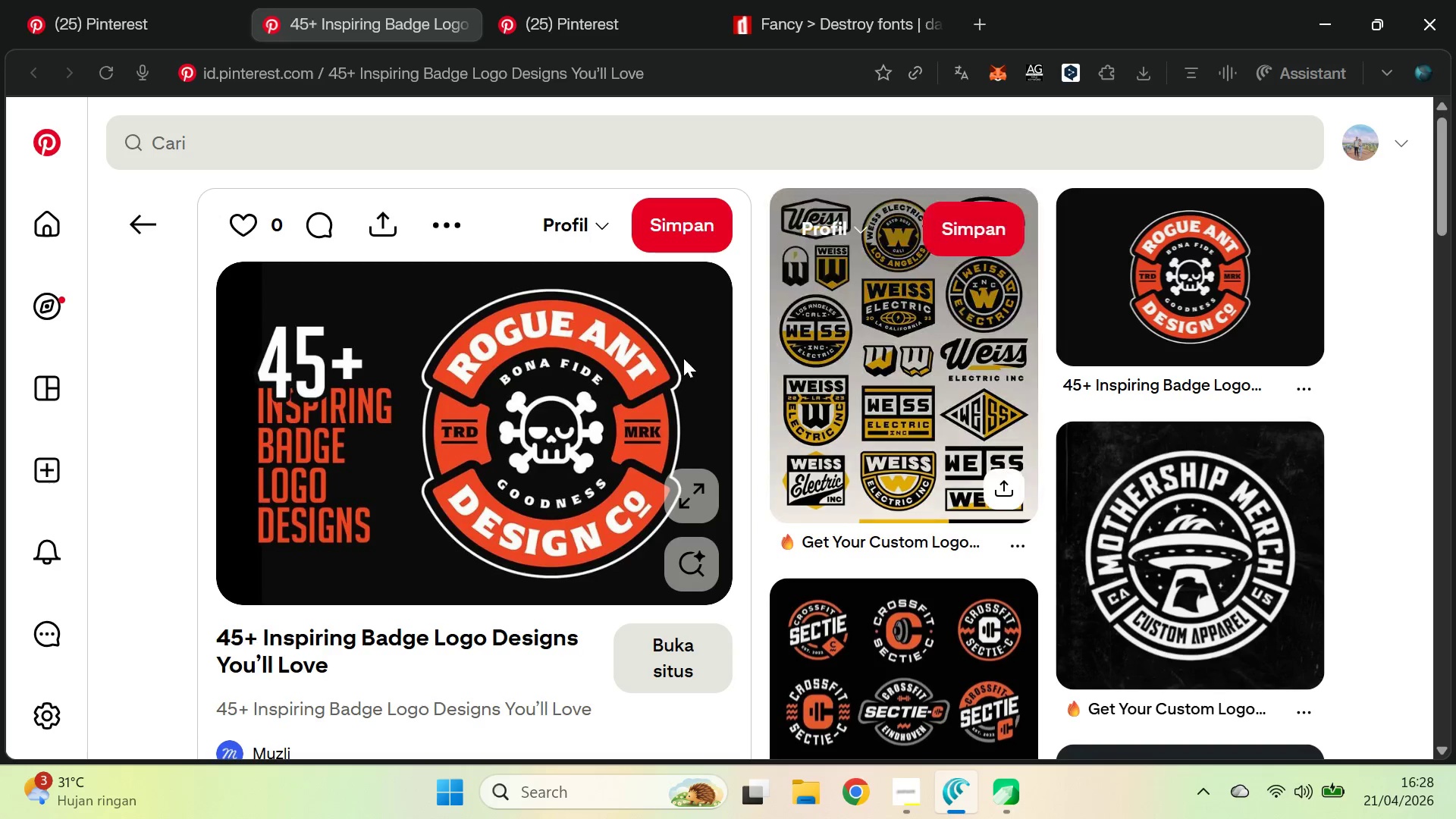 
key(Alt+AltLeft)
 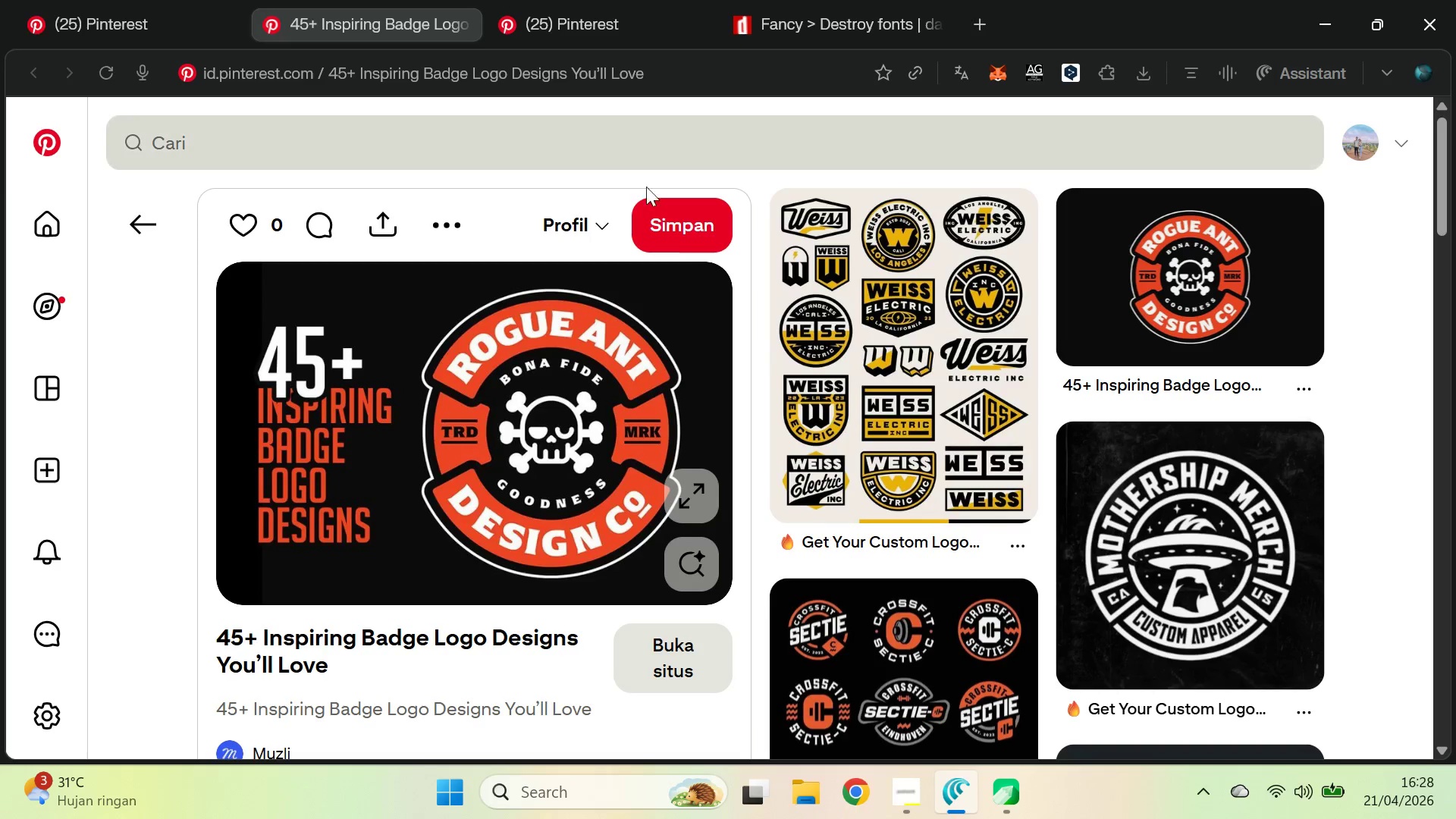 
key(Alt+Tab)
 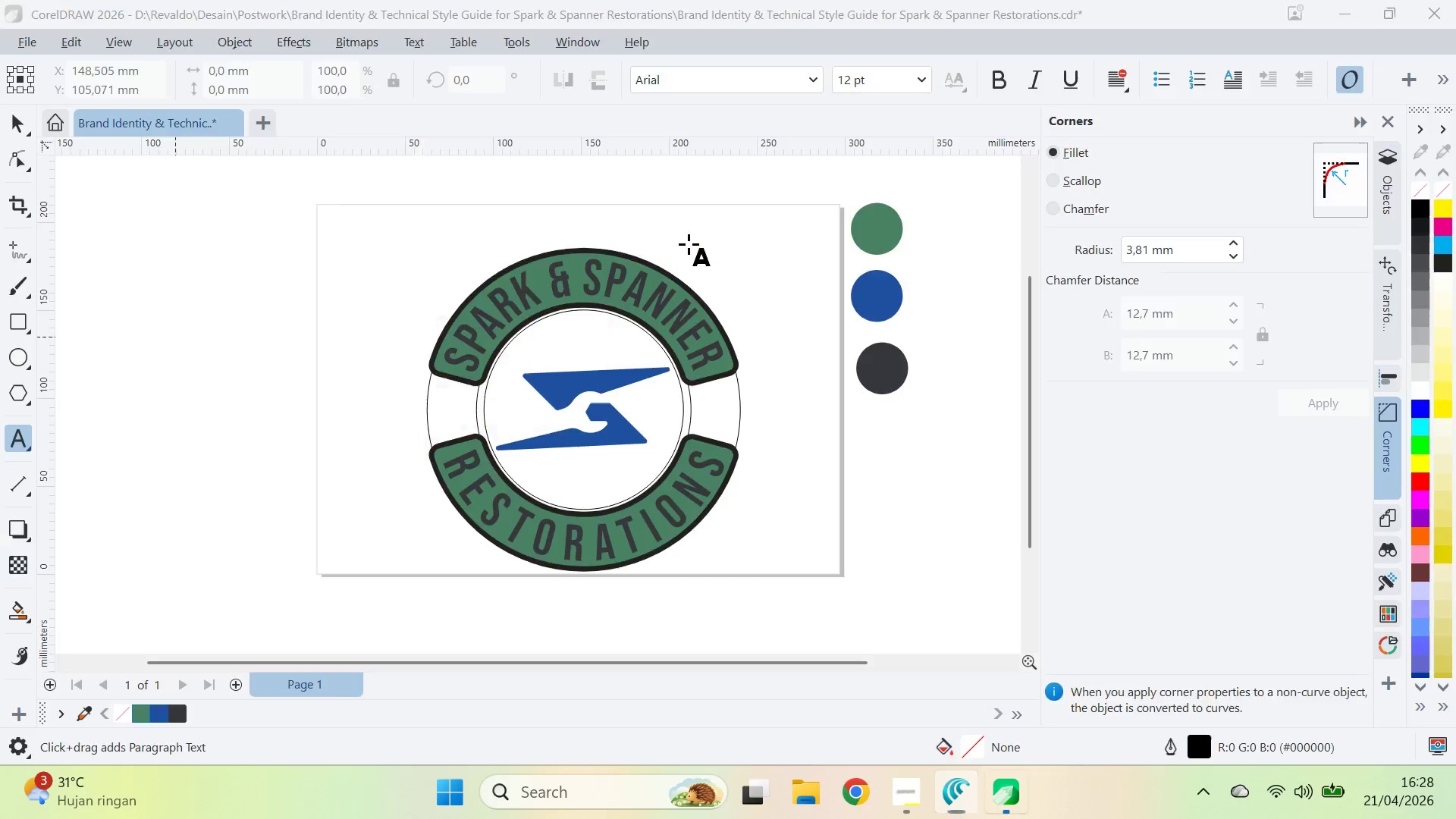 
key(Alt+AltLeft)
 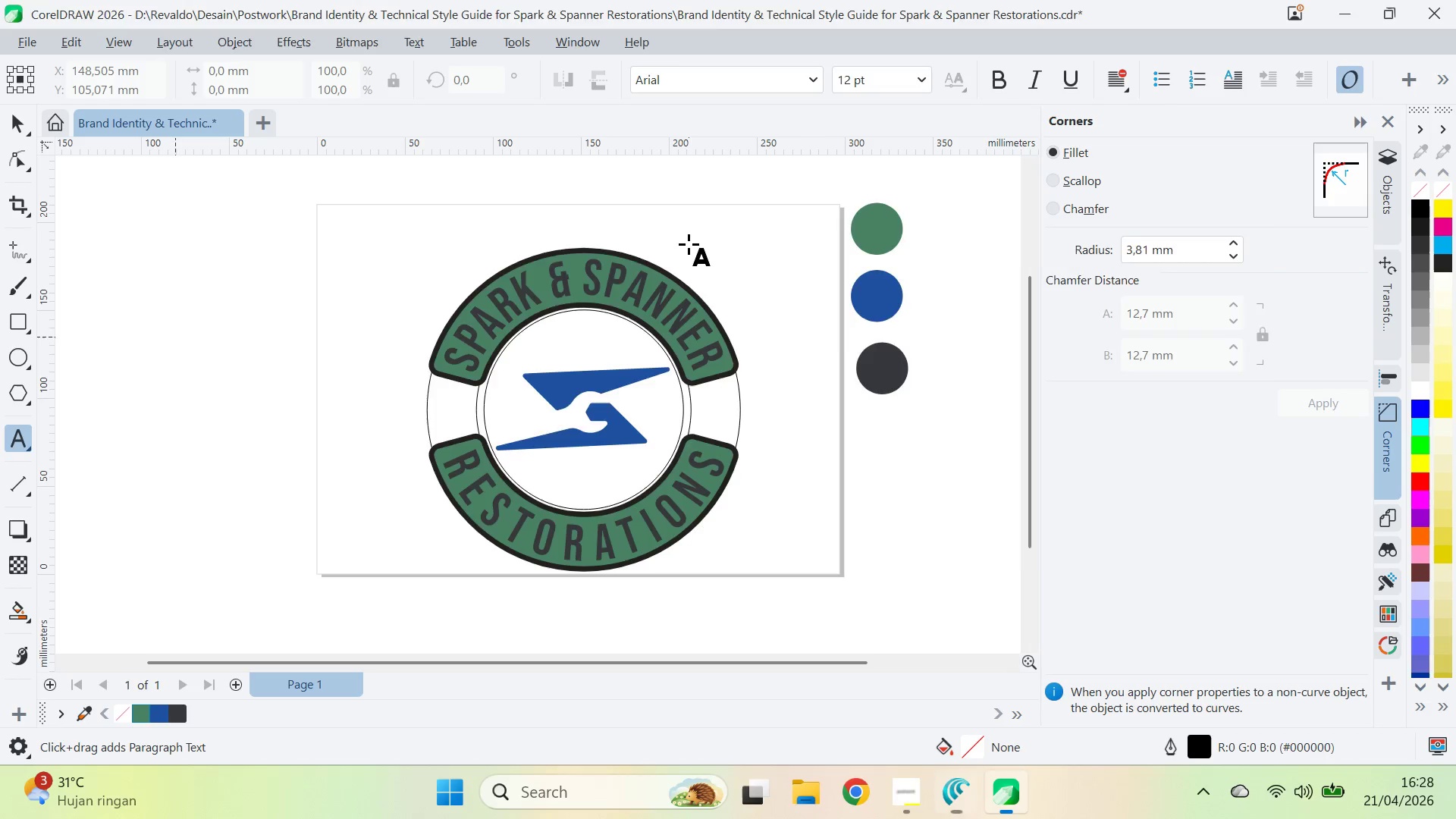 
key(Alt+Tab)
 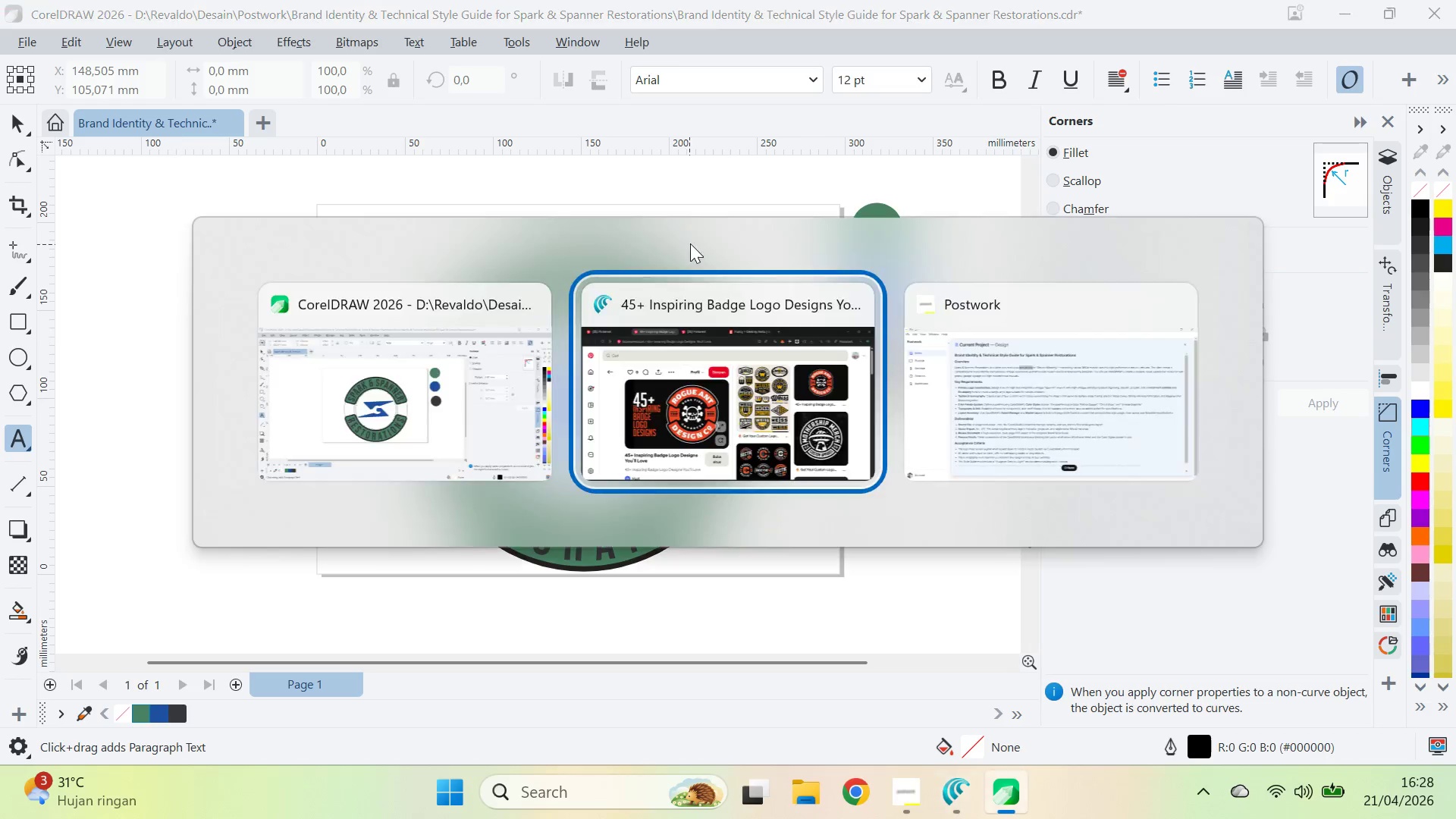 
key(Alt+Tab)